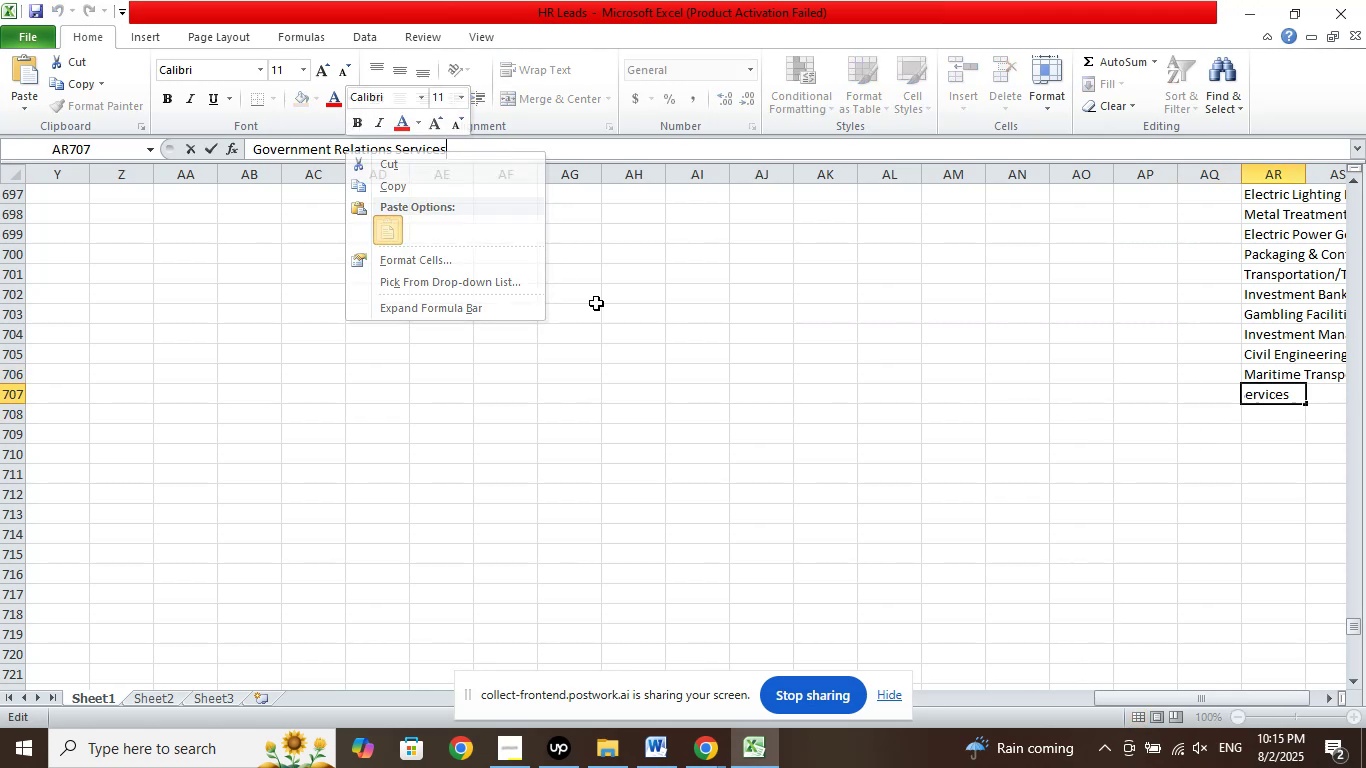 
double_click([1033, 358])
 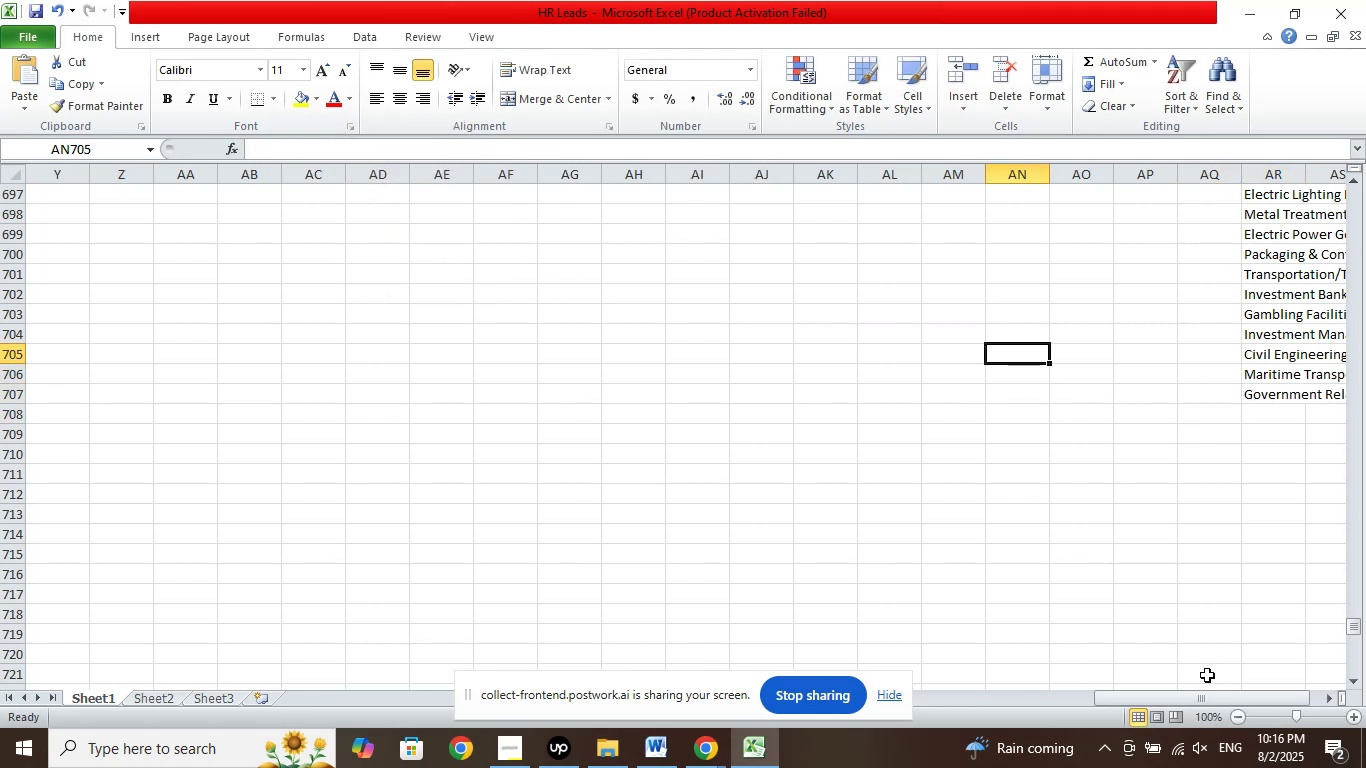 
left_click_drag(start_coordinate=[1200, 701], to_coordinate=[819, 689])
 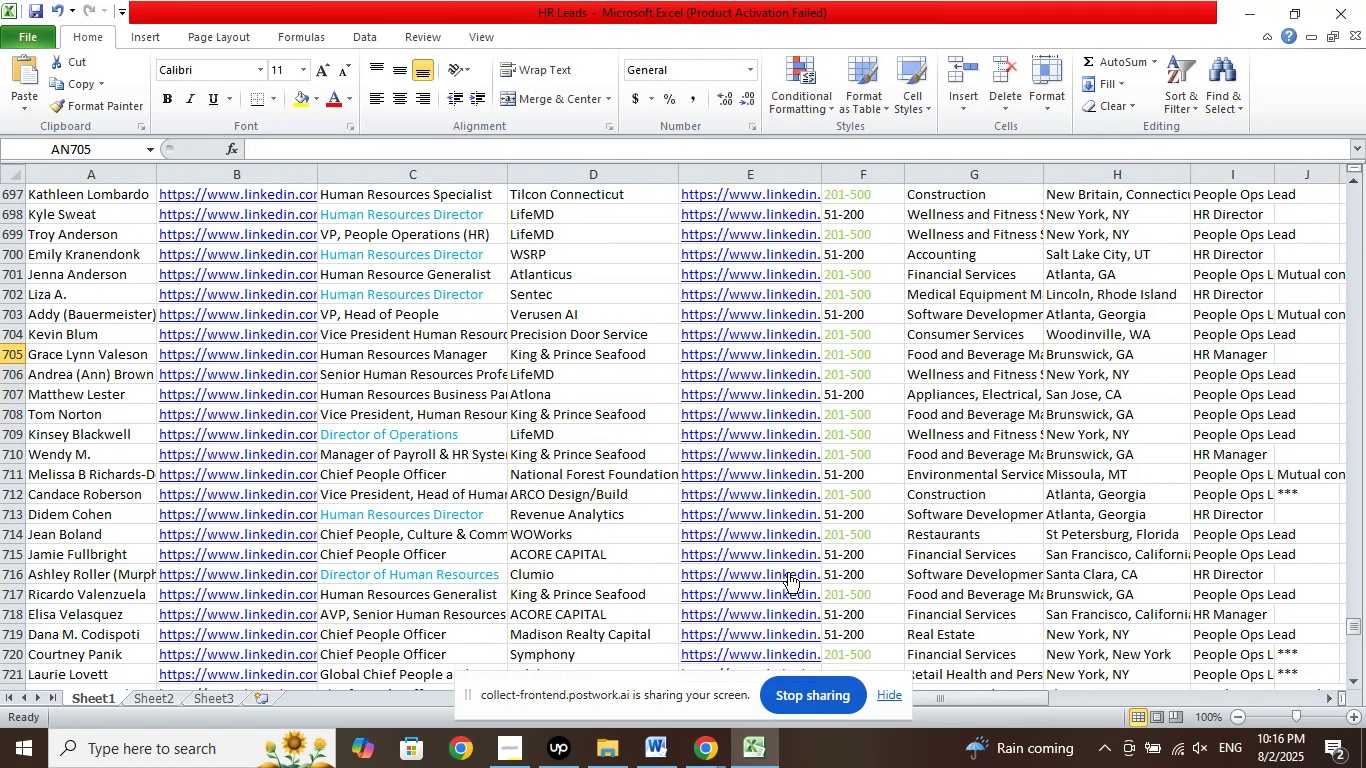 
scroll: coordinate [1015, 406], scroll_direction: down, amount: 27.0
 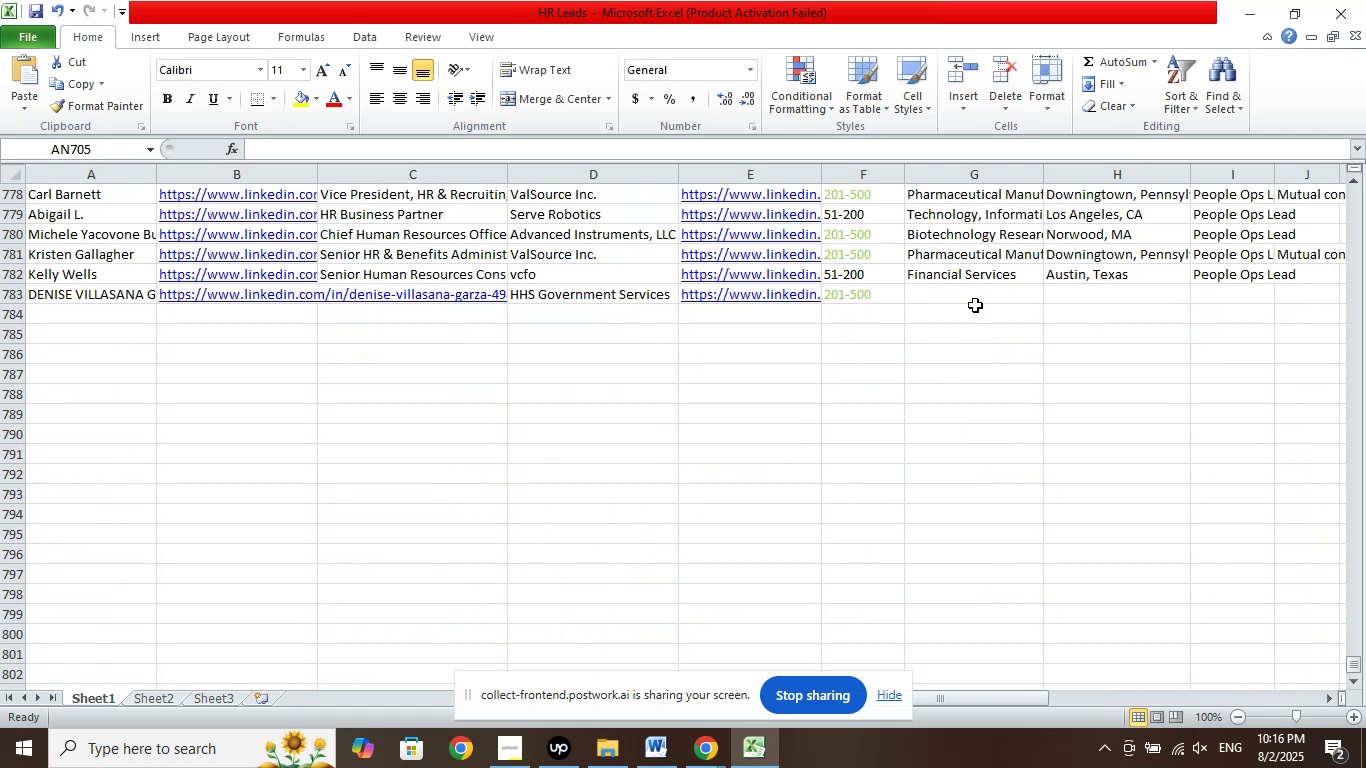 
left_click([972, 293])
 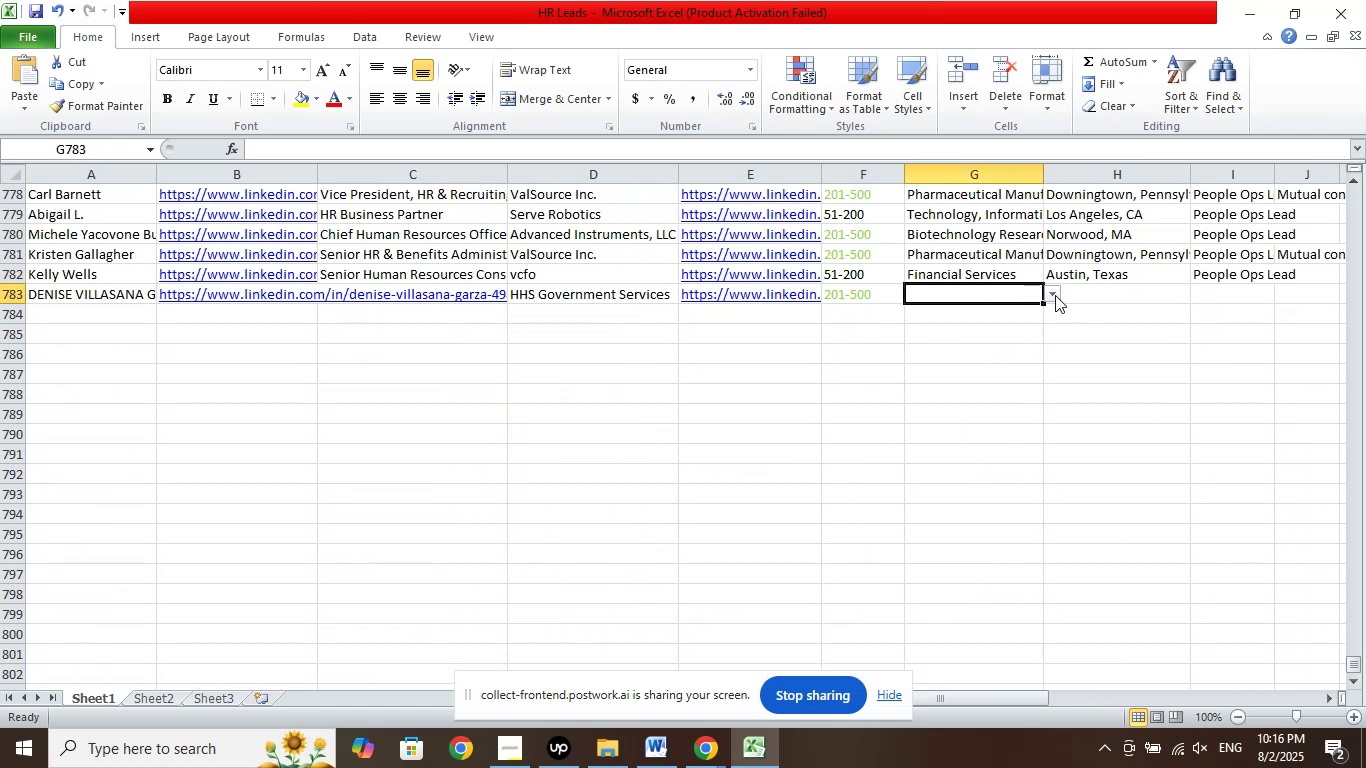 
left_click([1055, 295])
 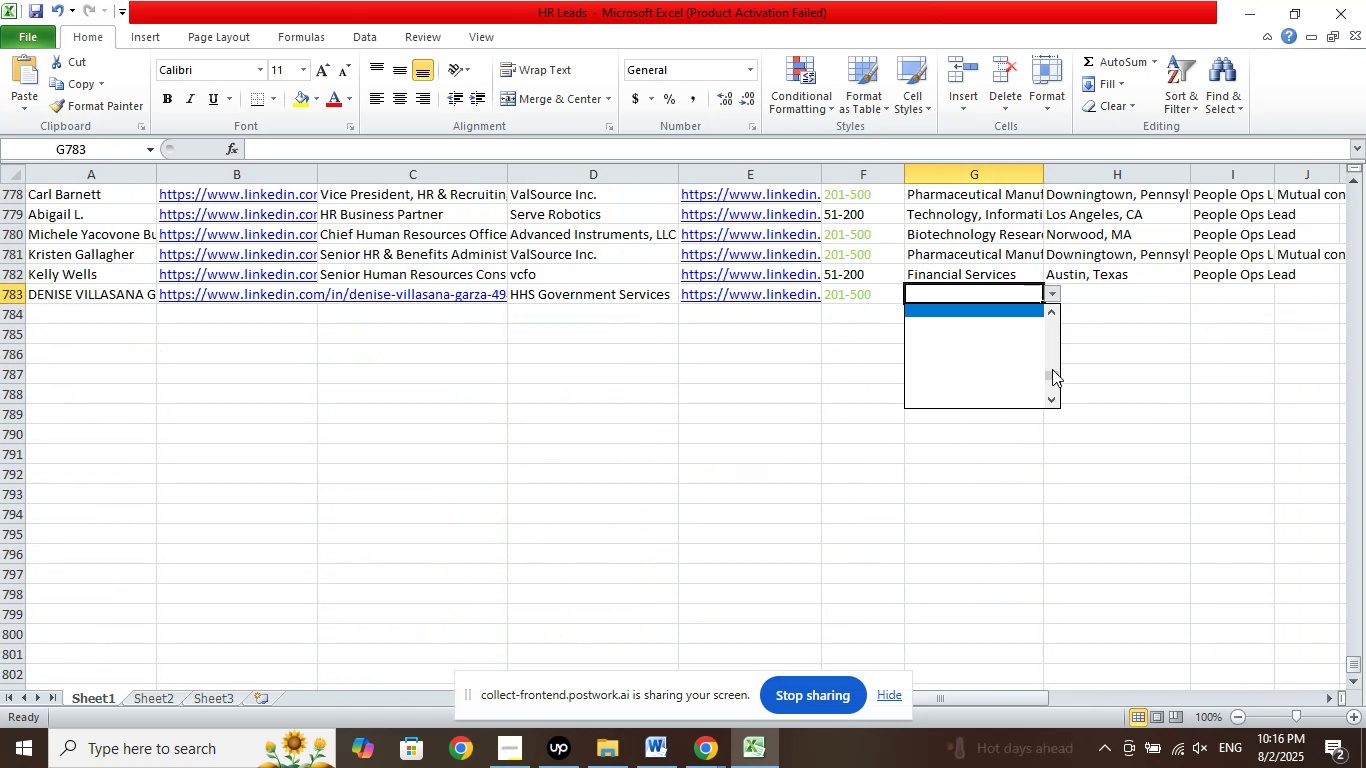 
left_click_drag(start_coordinate=[1051, 371], to_coordinate=[1047, 362])
 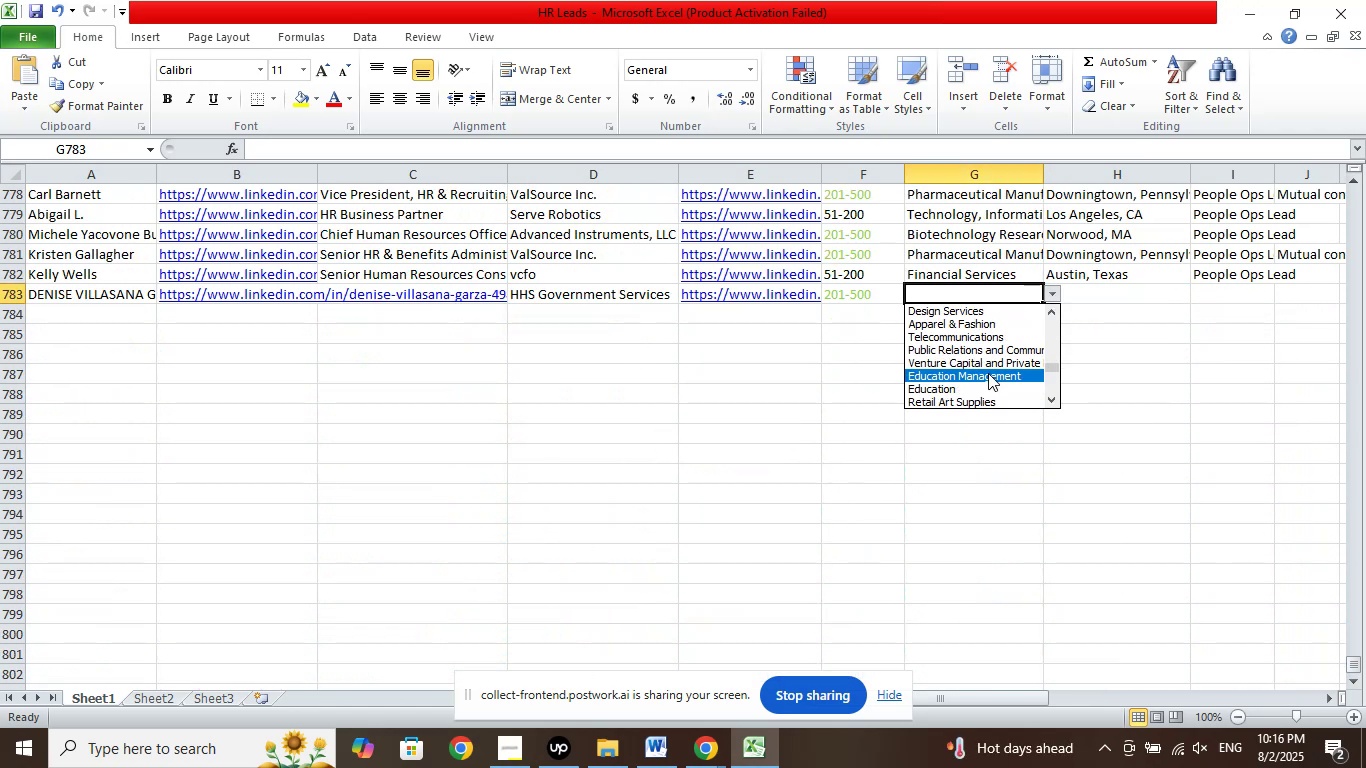 
scroll: coordinate [985, 376], scroll_direction: down, amount: 6.0
 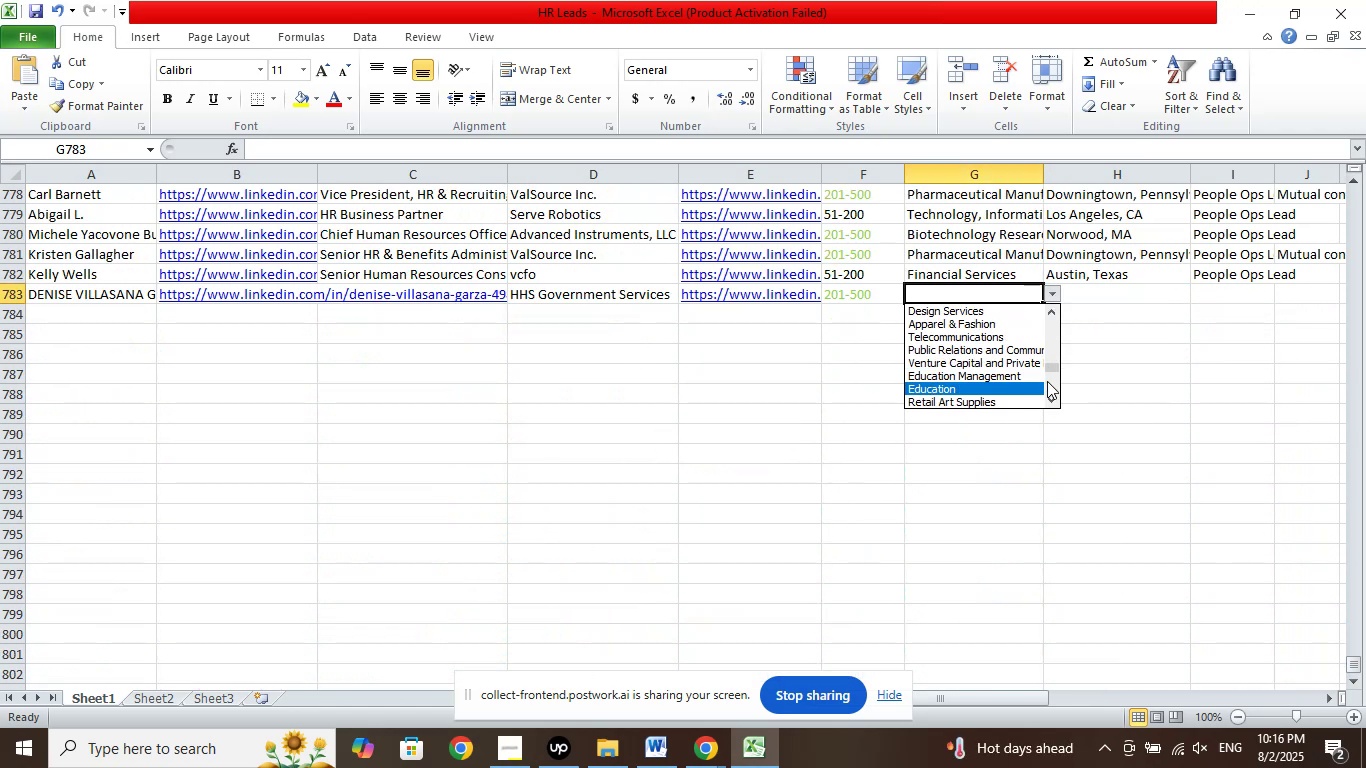 
left_click([1049, 380])
 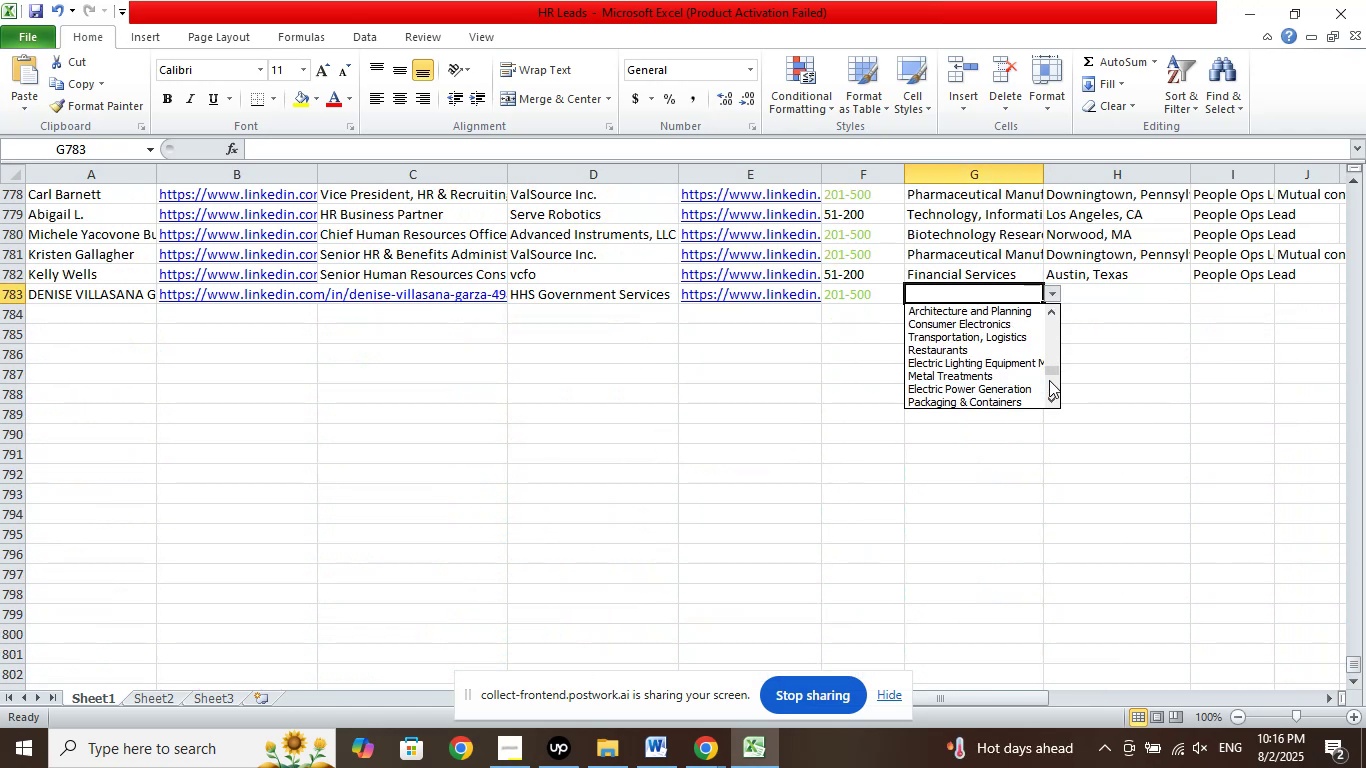 
double_click([1049, 380])
 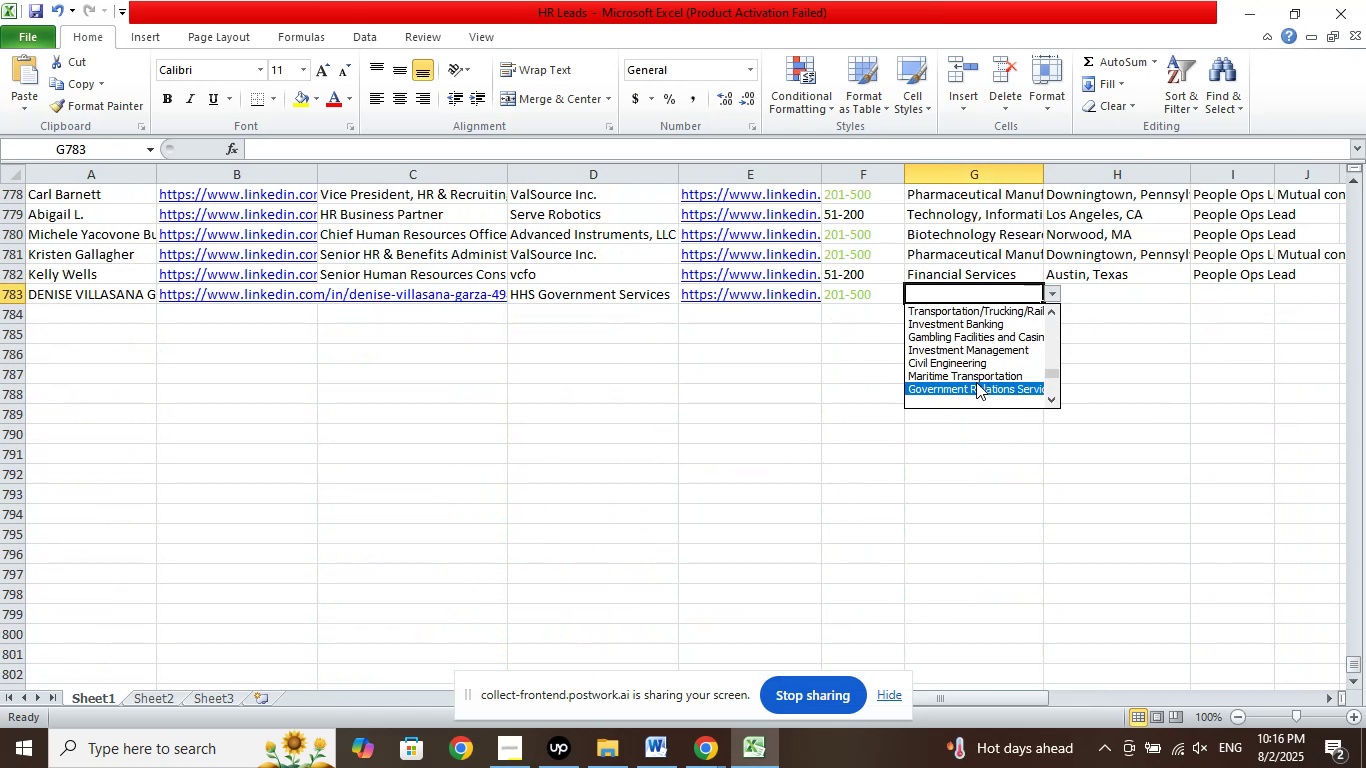 
left_click([975, 384])
 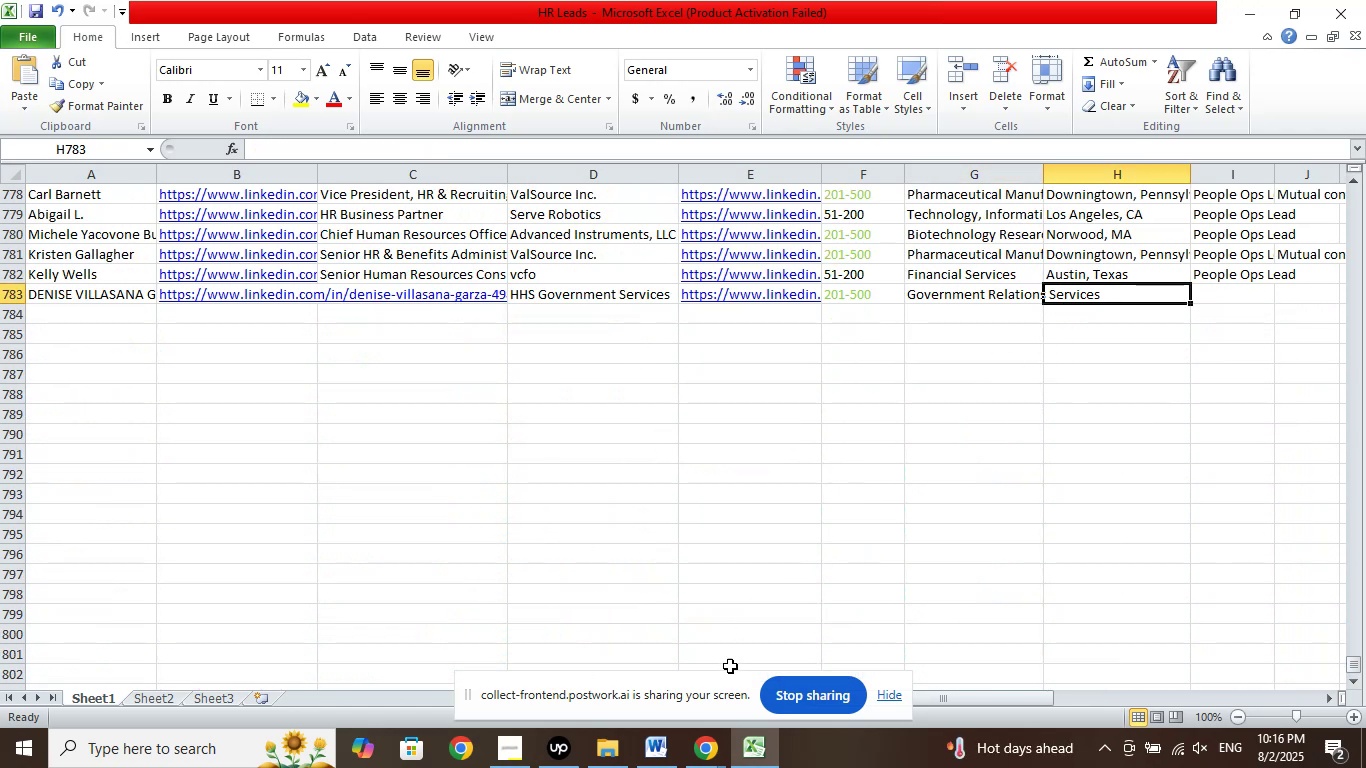 
left_click([712, 751])
 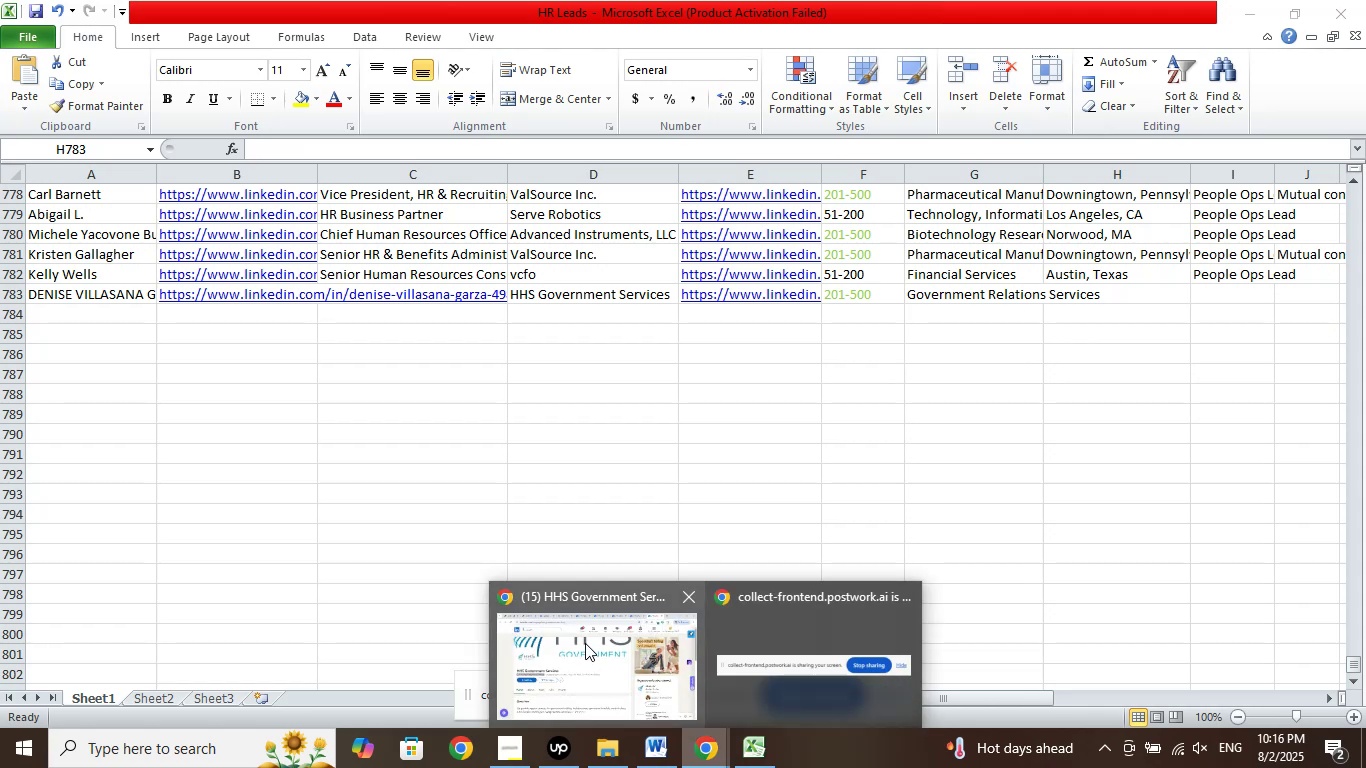 
double_click([585, 643])
 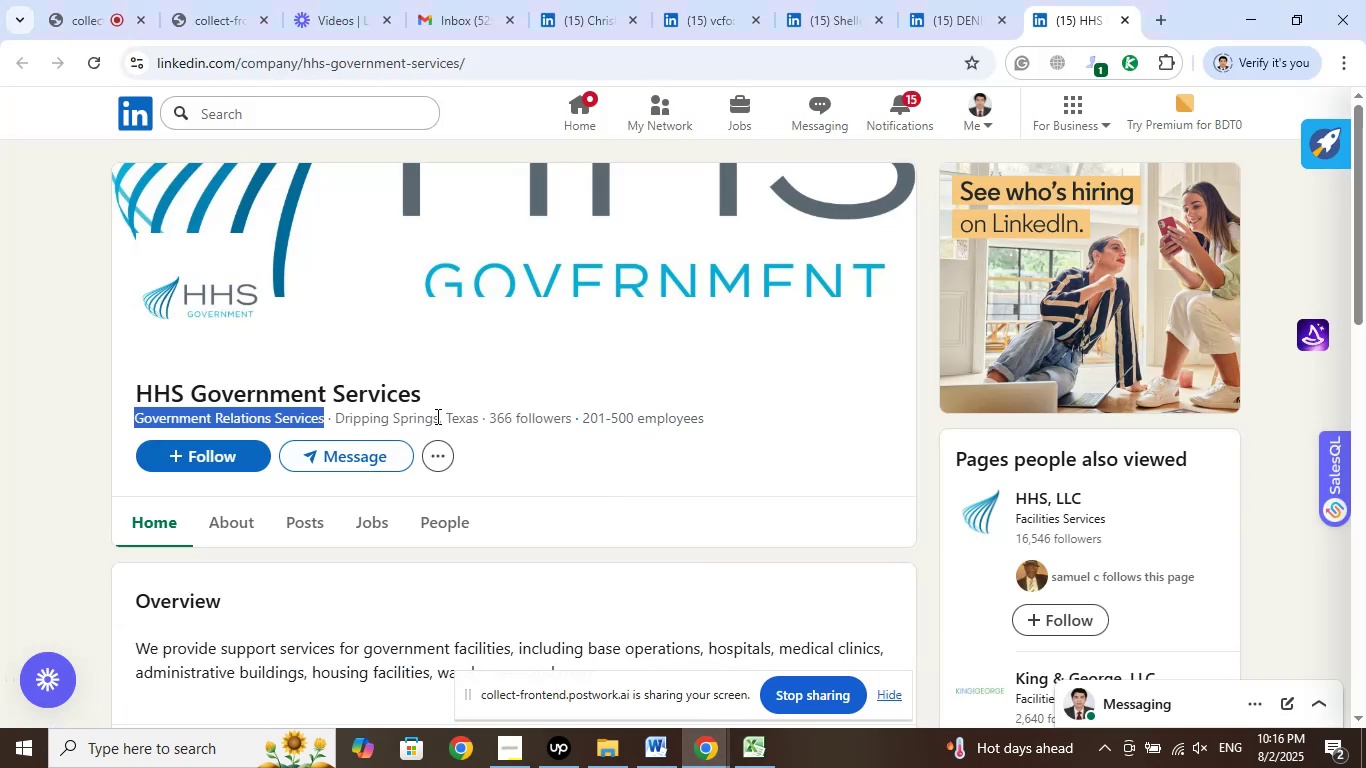 
wait(6.35)
 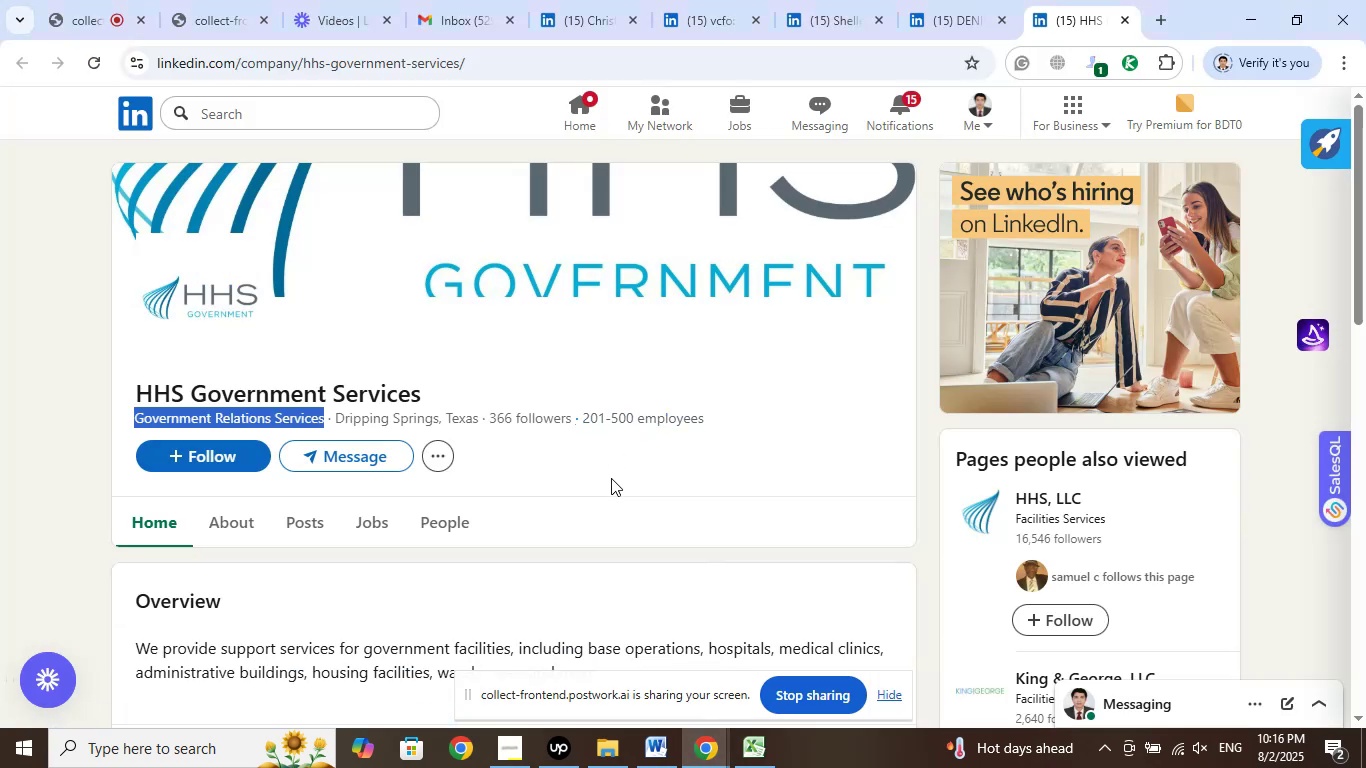 
left_click_drag(start_coordinate=[337, 417], to_coordinate=[476, 414])
 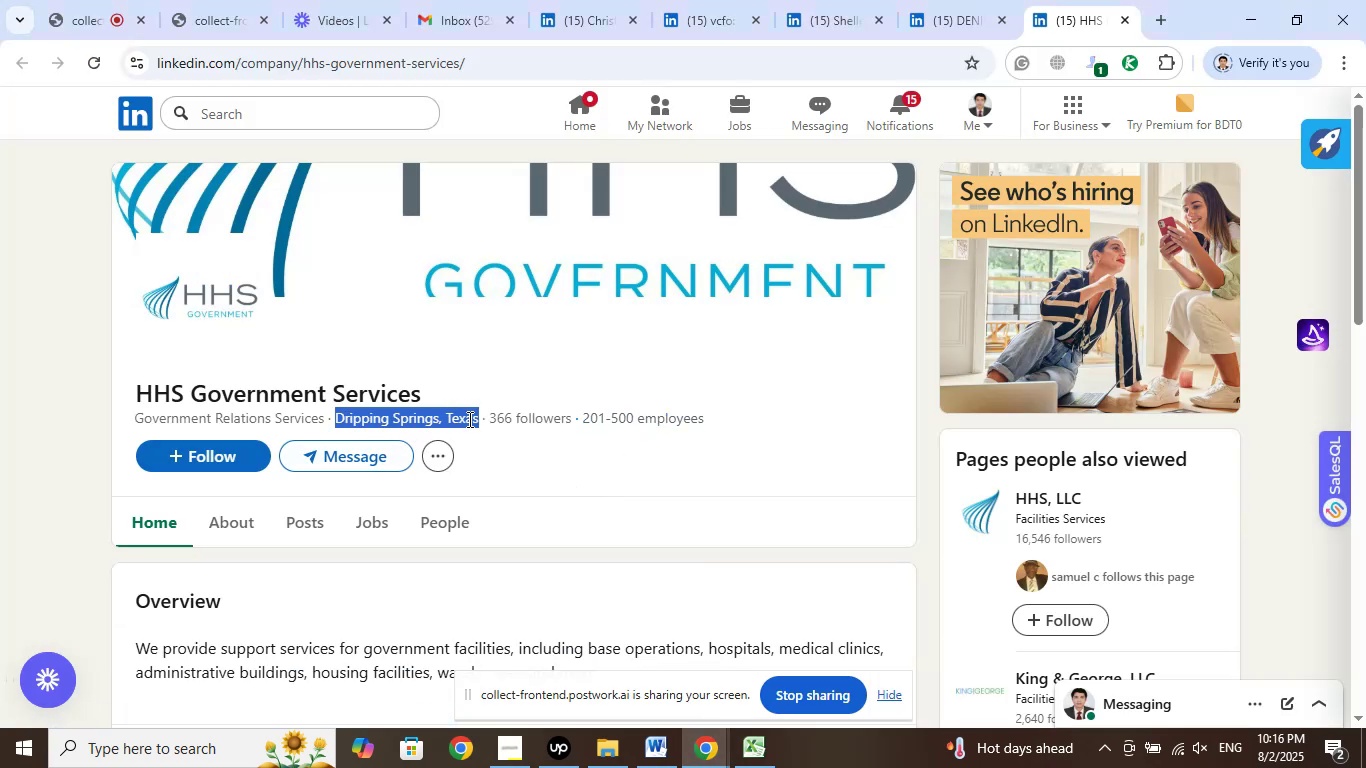 
right_click([468, 419])
 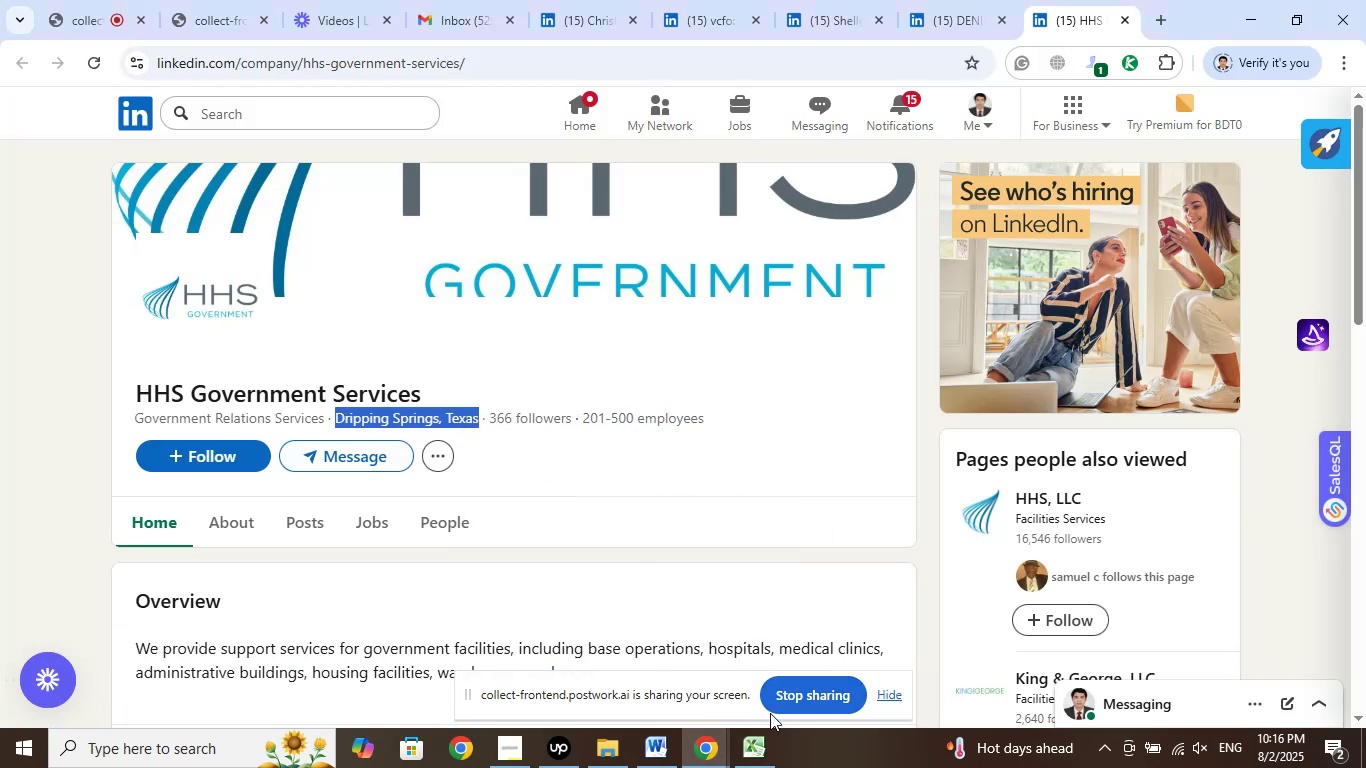 
left_click([761, 751])
 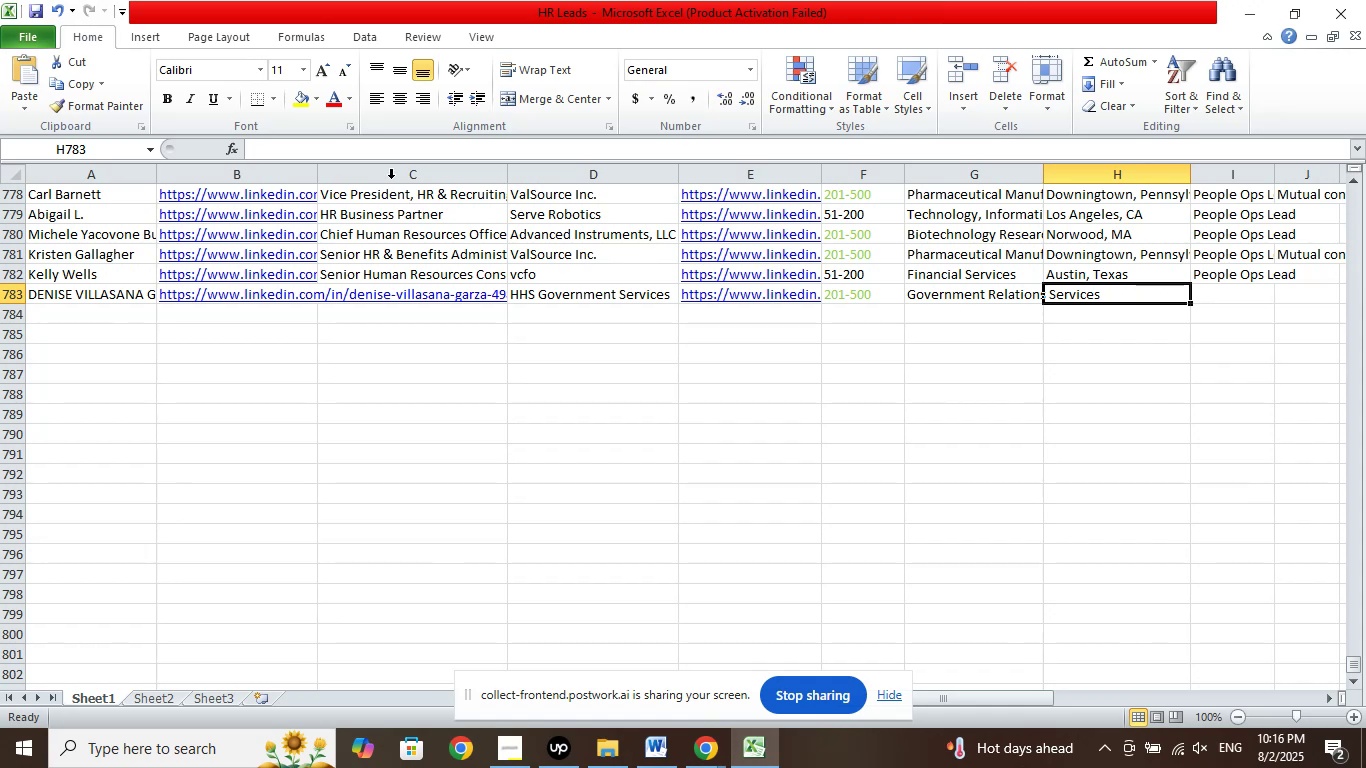 
left_click([351, 148])
 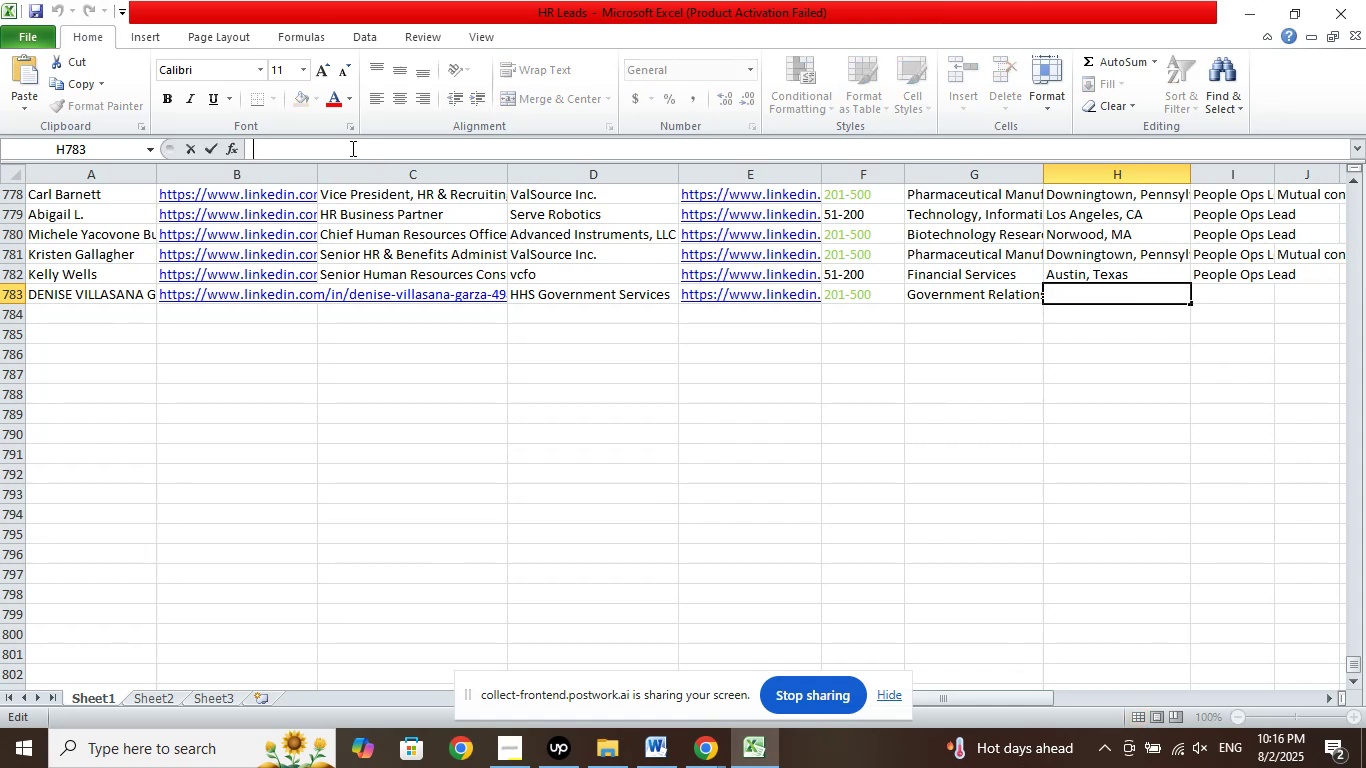 
right_click([351, 148])
 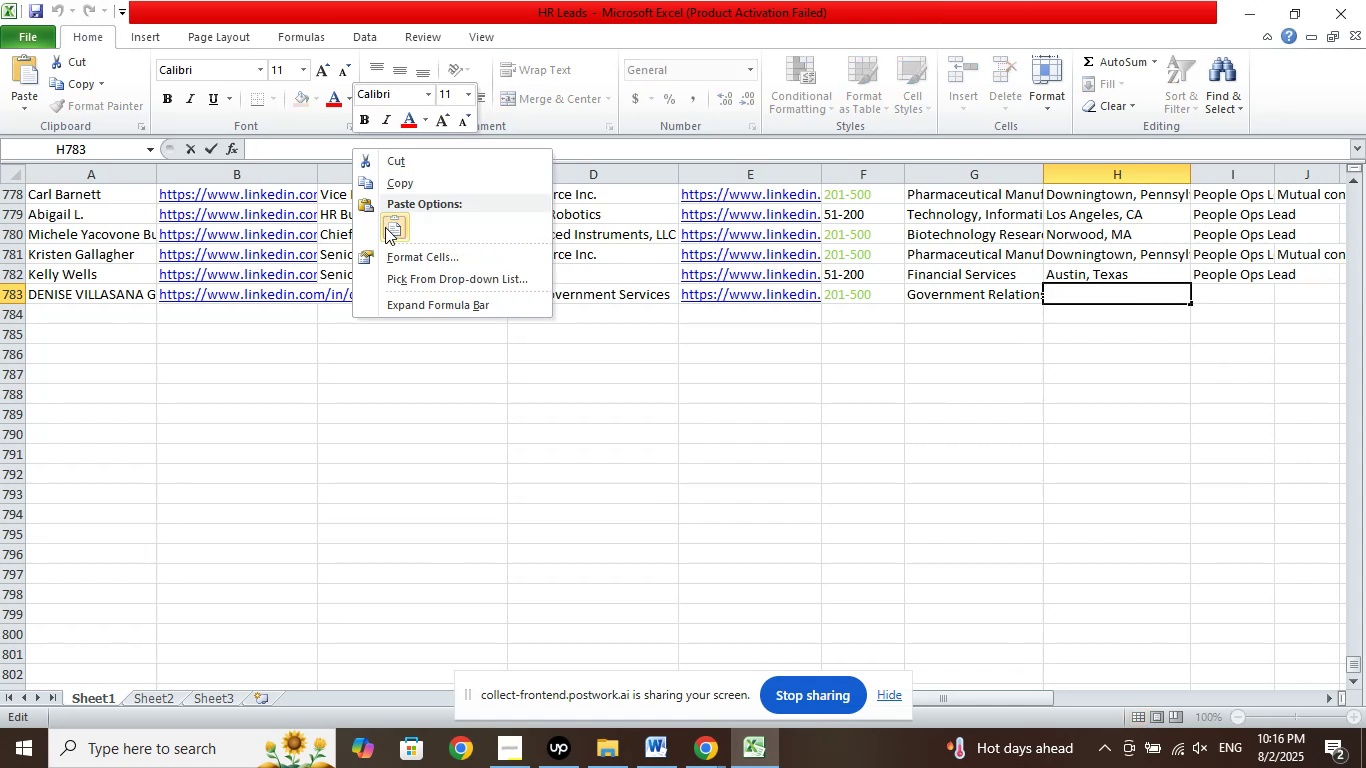 
left_click([386, 228])
 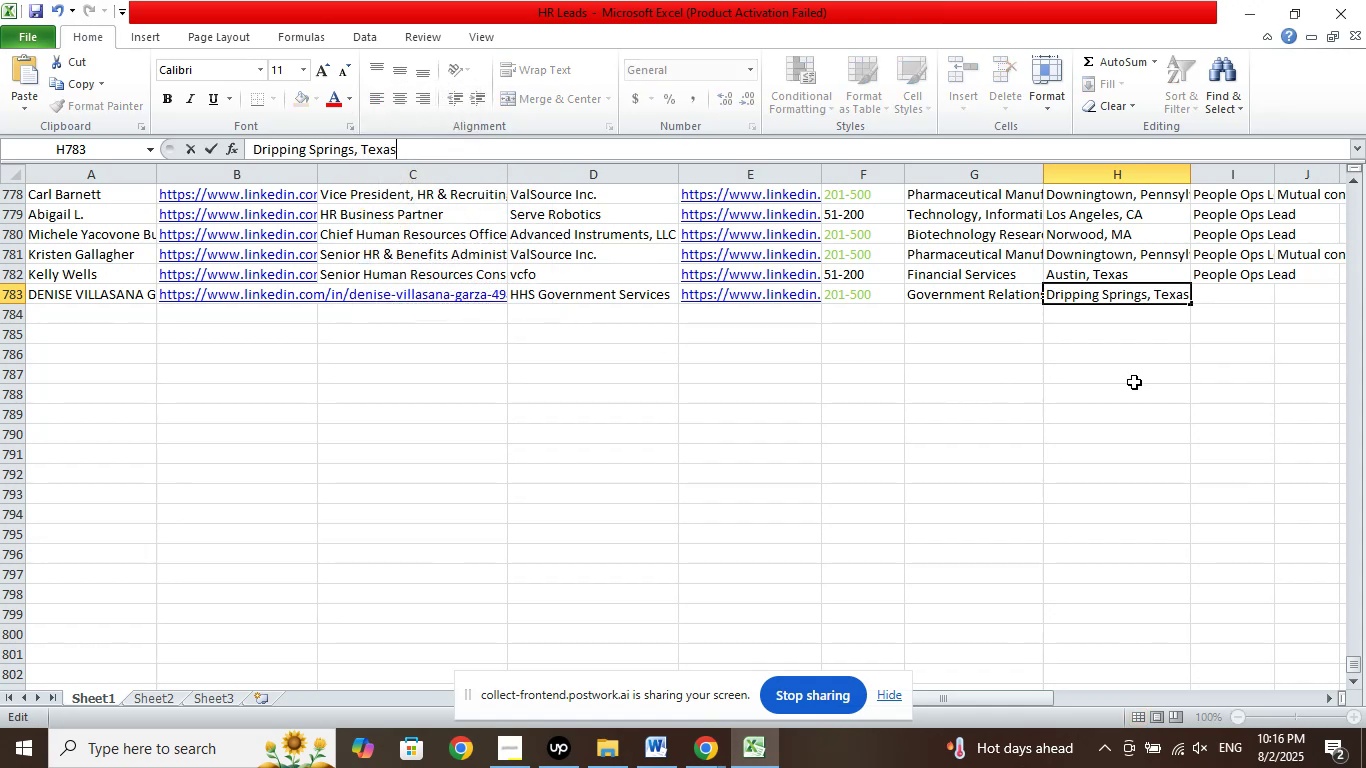 
left_click([1153, 382])
 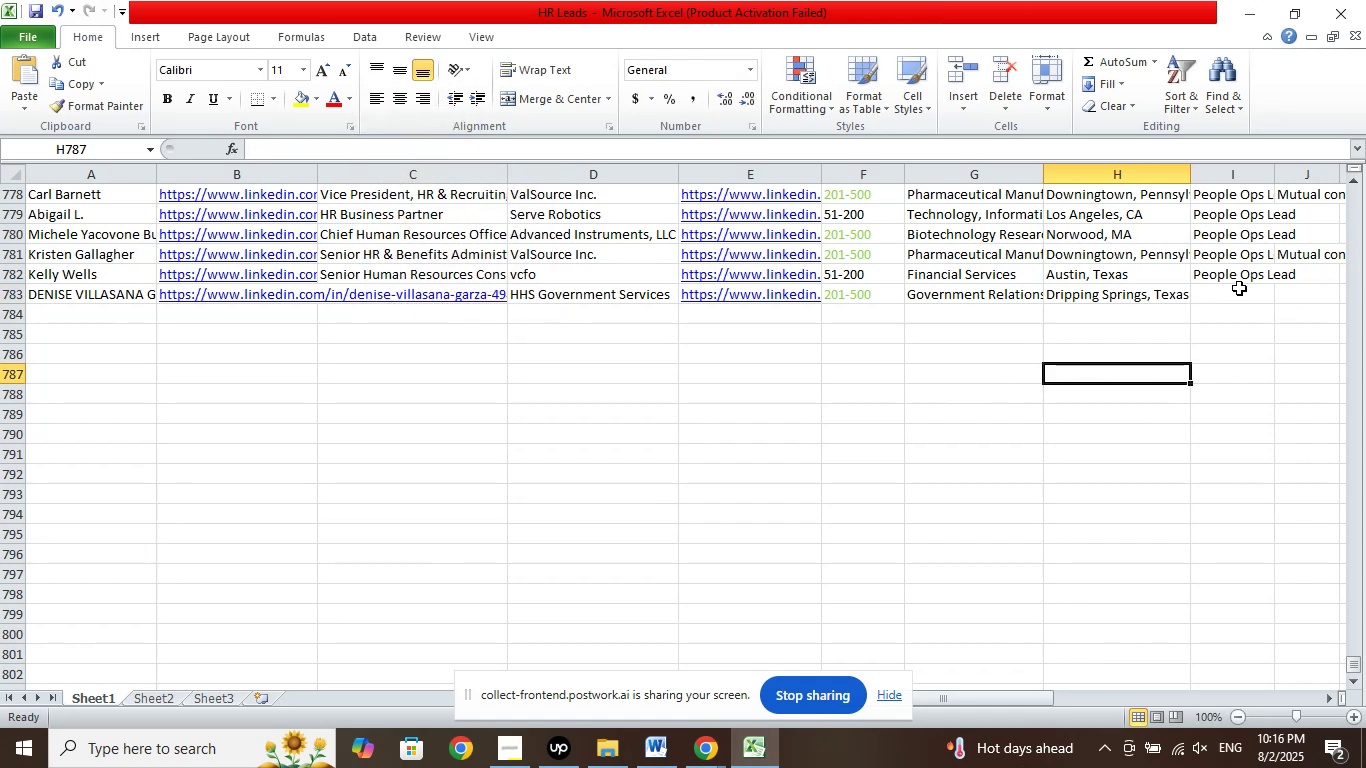 
left_click([1239, 288])
 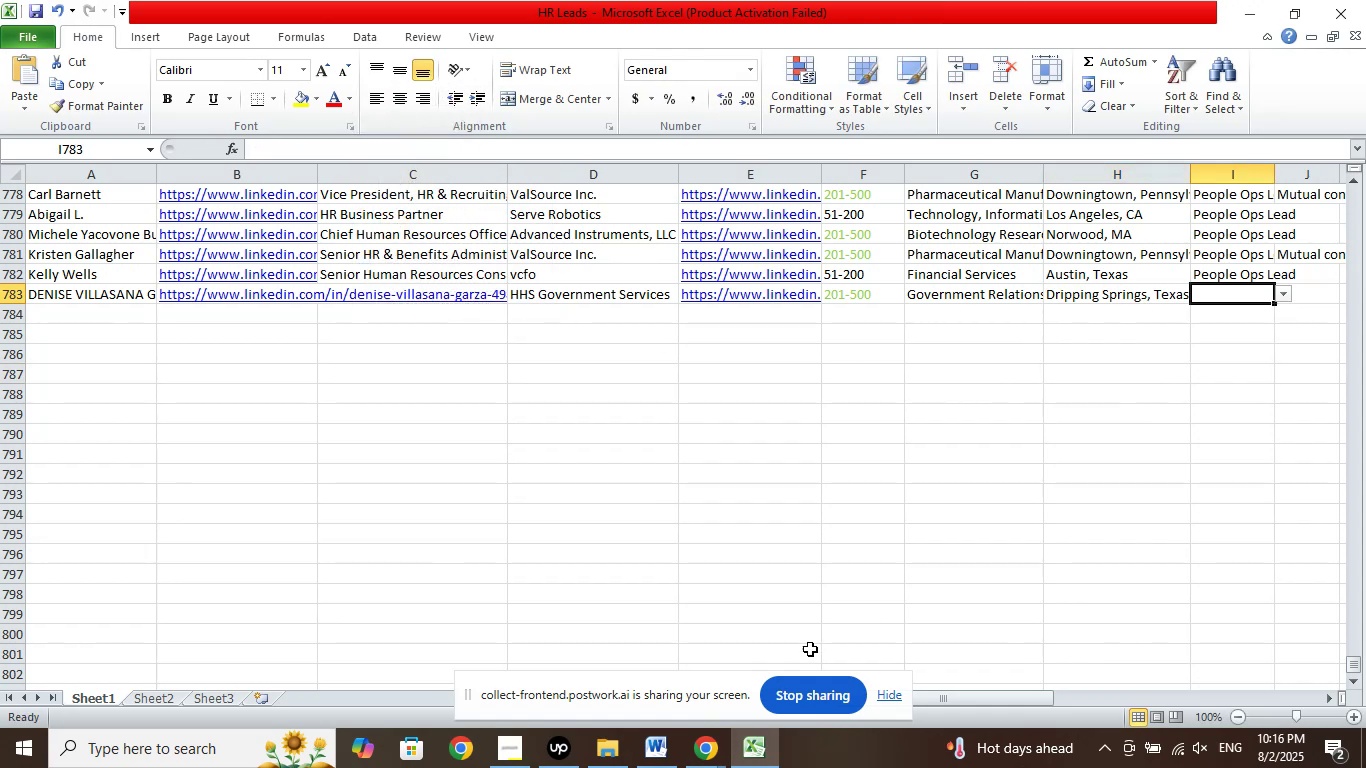 
left_click([712, 745])
 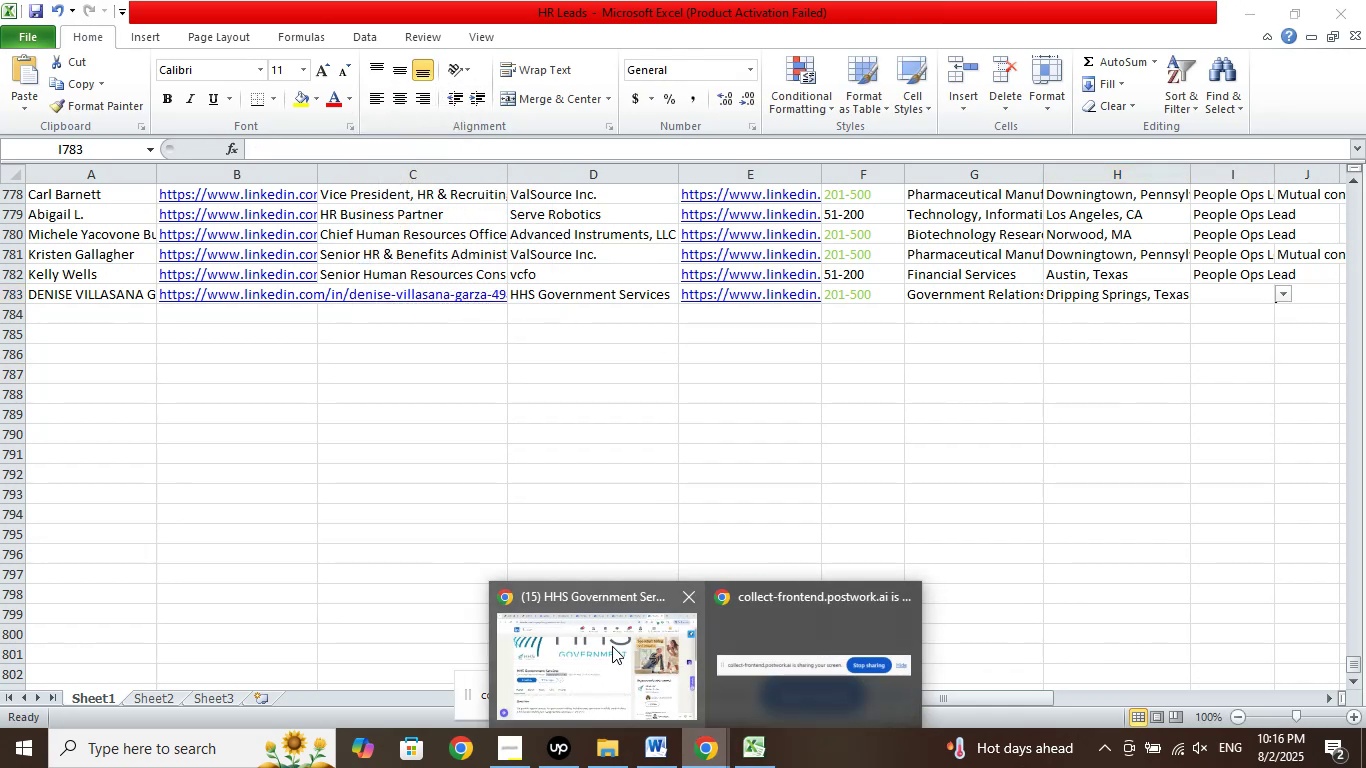 
left_click([608, 644])
 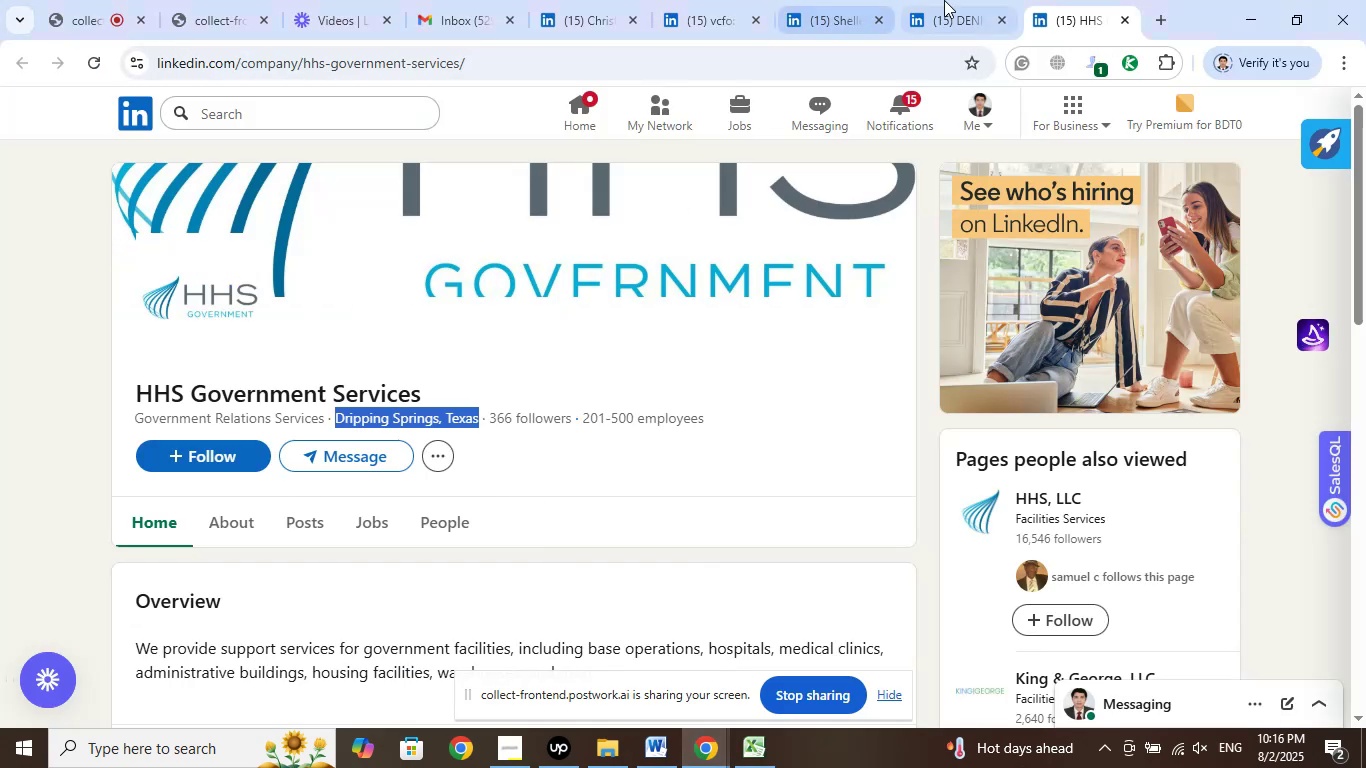 
left_click([954, 0])
 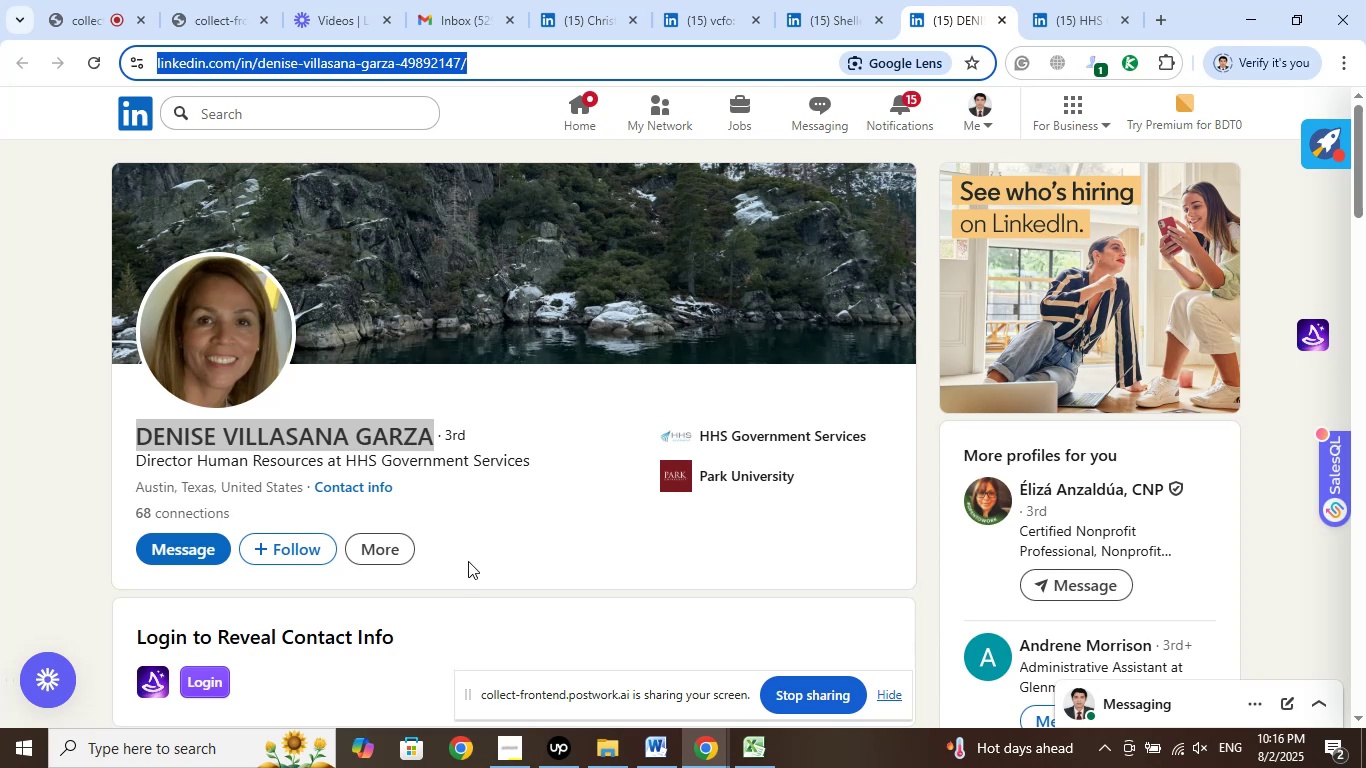 
left_click([769, 742])
 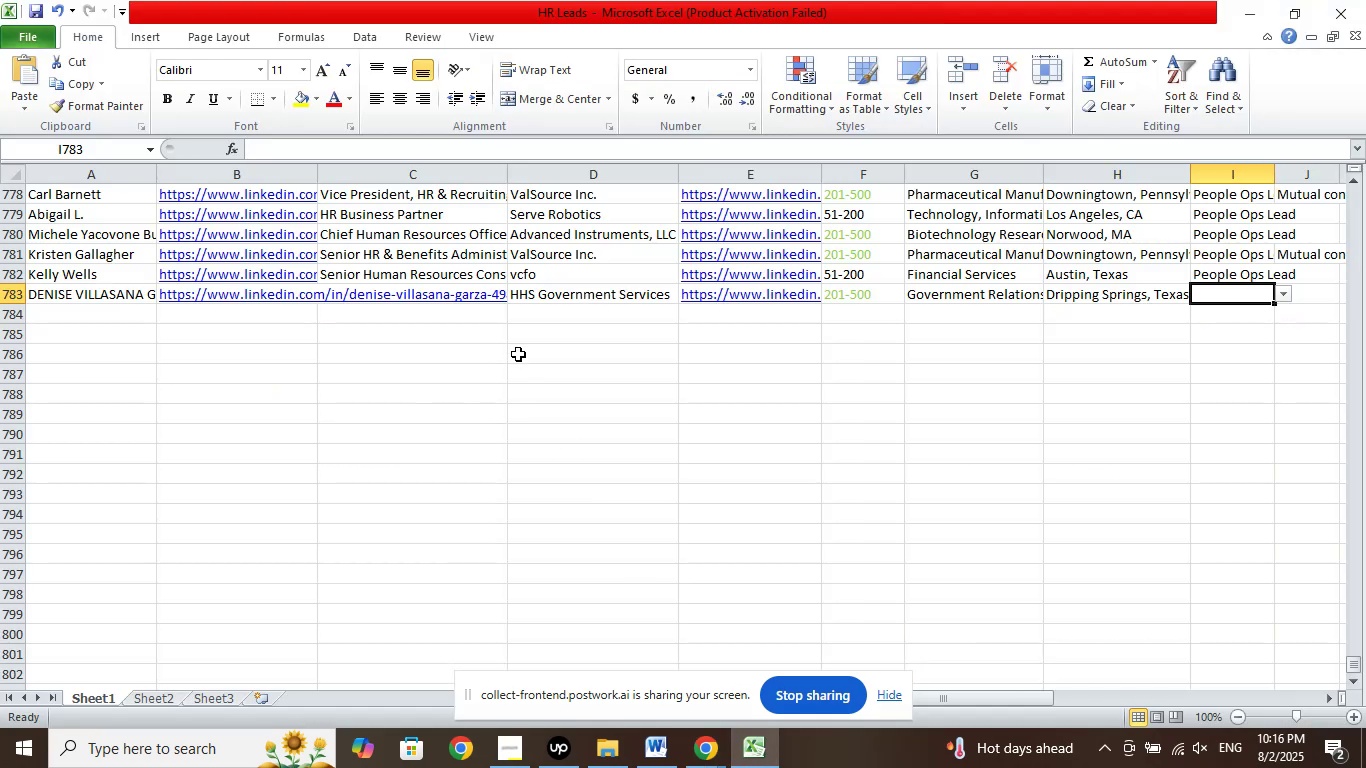 
scroll: coordinate [504, 361], scroll_direction: up, amount: 4.0
 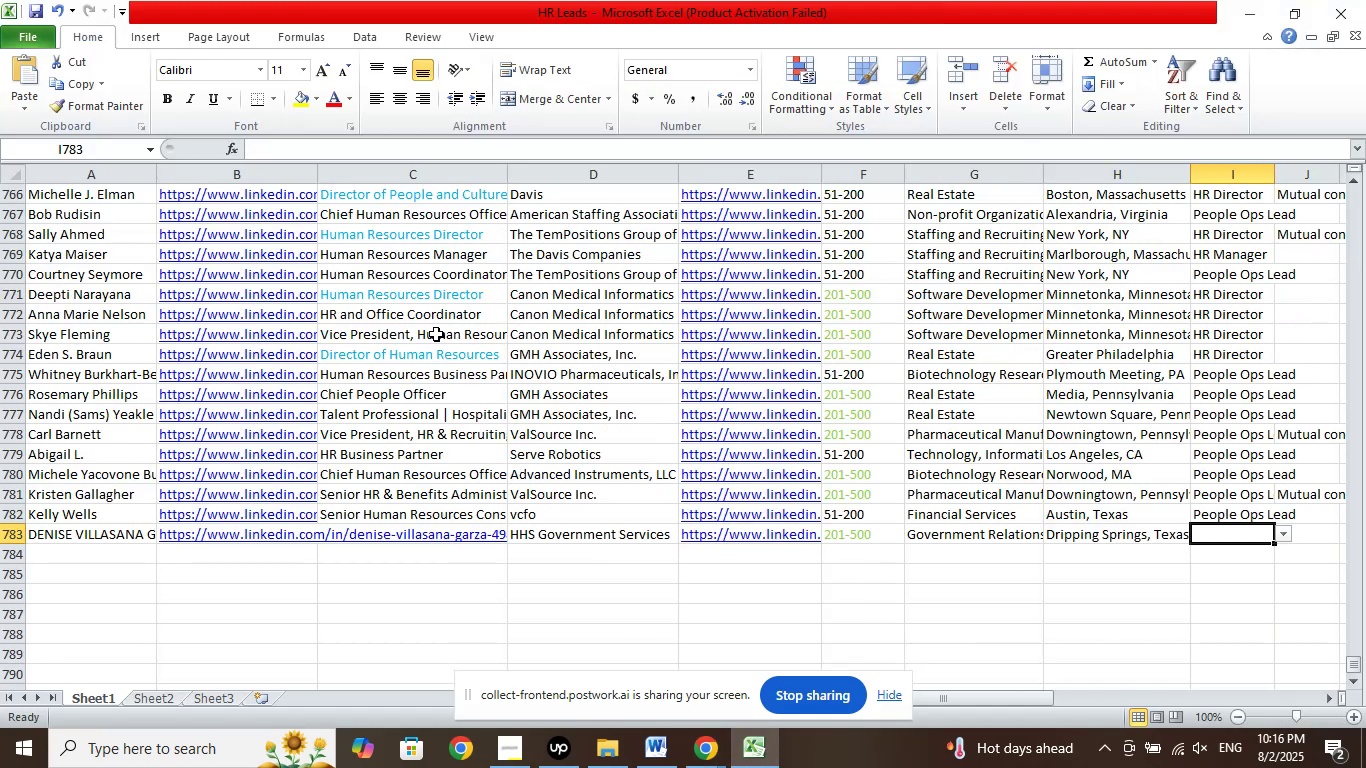 
left_click([435, 350])
 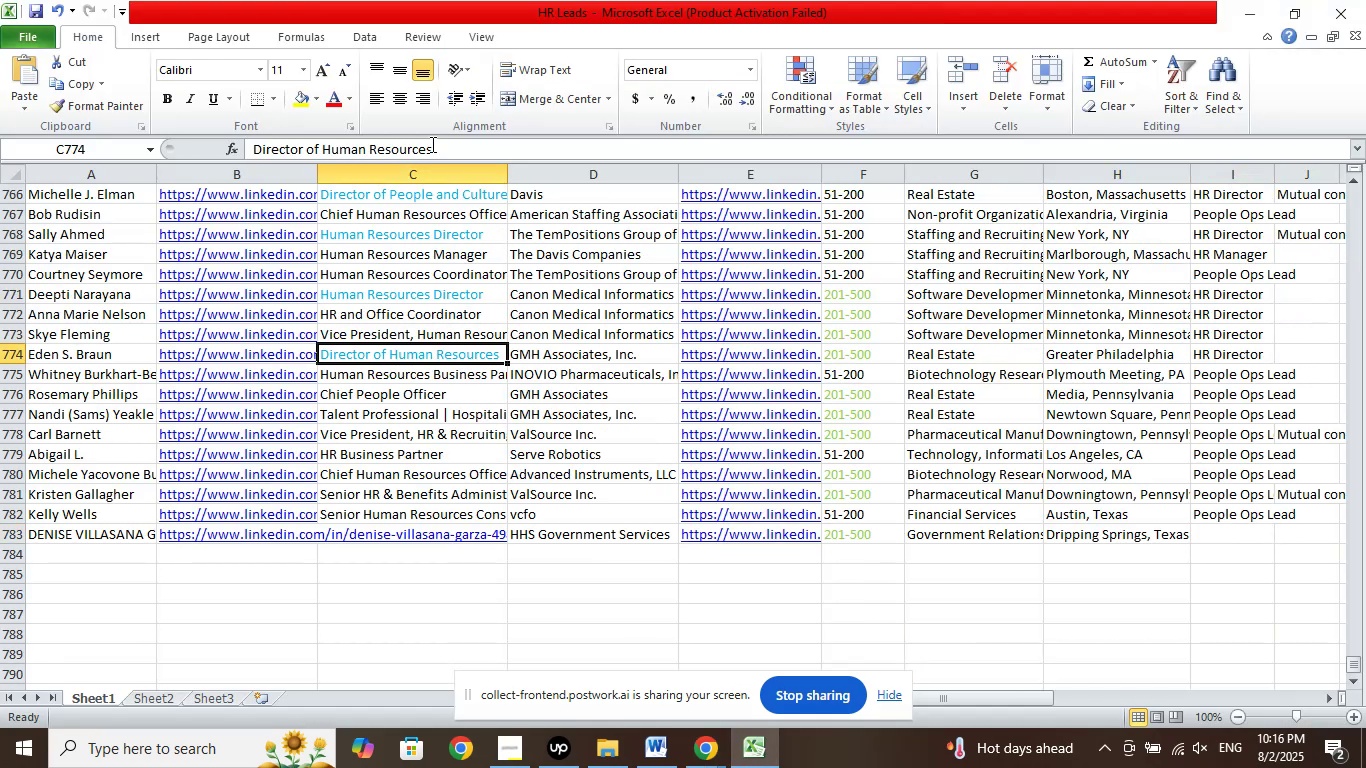 
left_click_drag(start_coordinate=[434, 146], to_coordinate=[170, 148])
 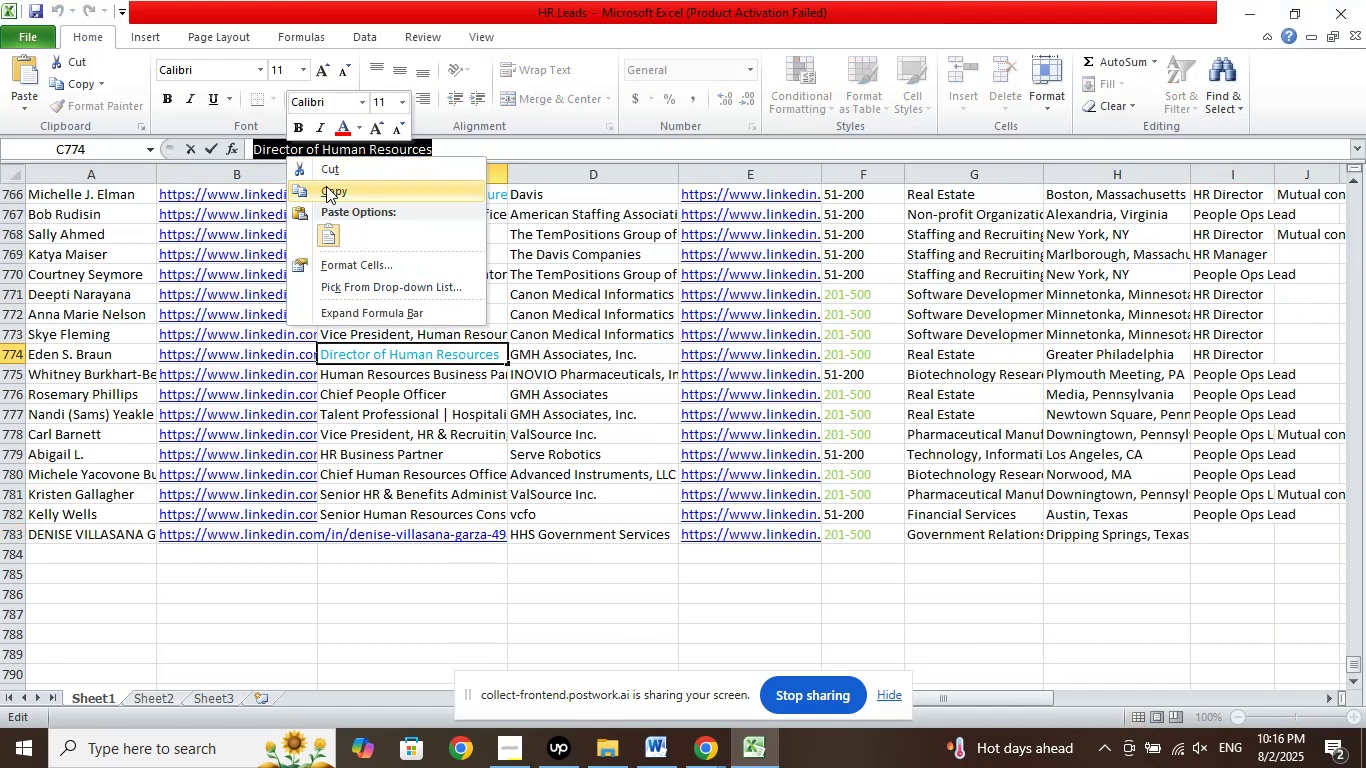 
left_click([329, 191])
 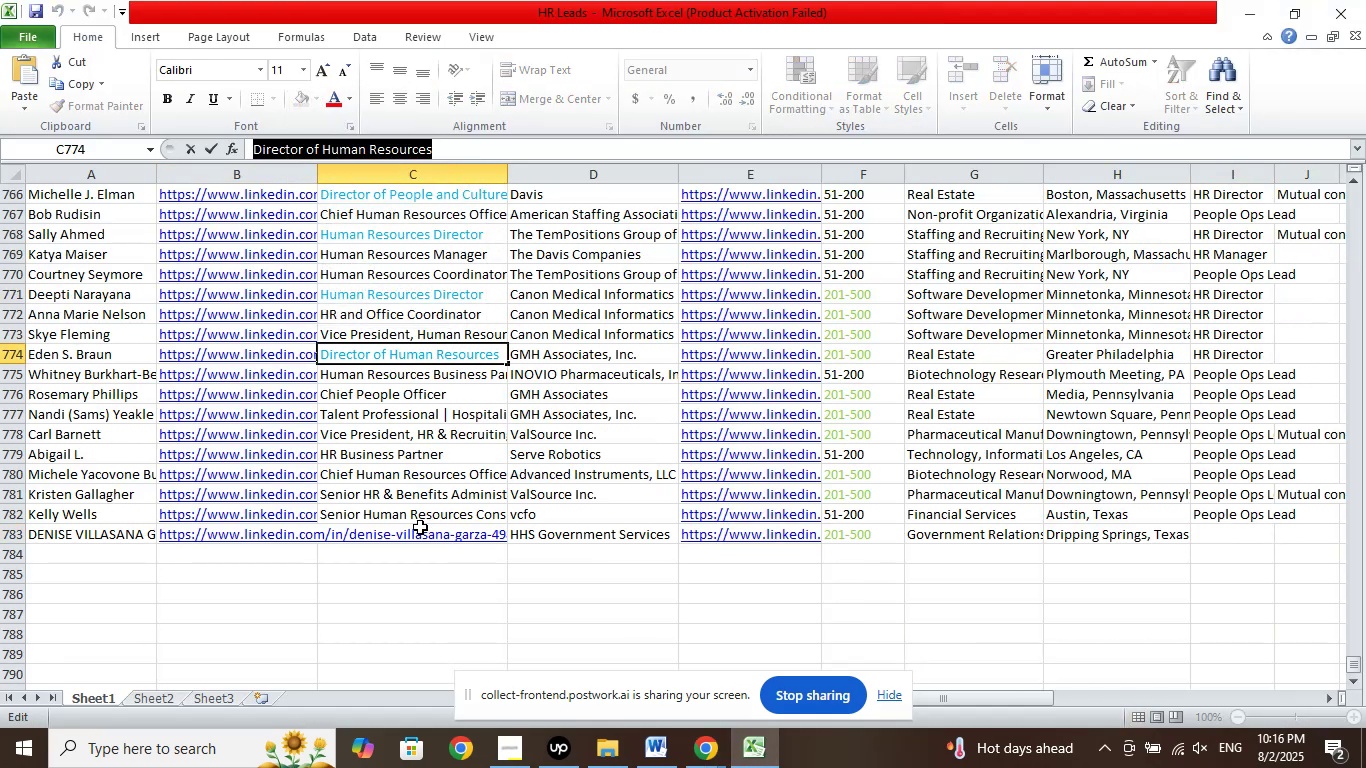 
left_click([412, 535])
 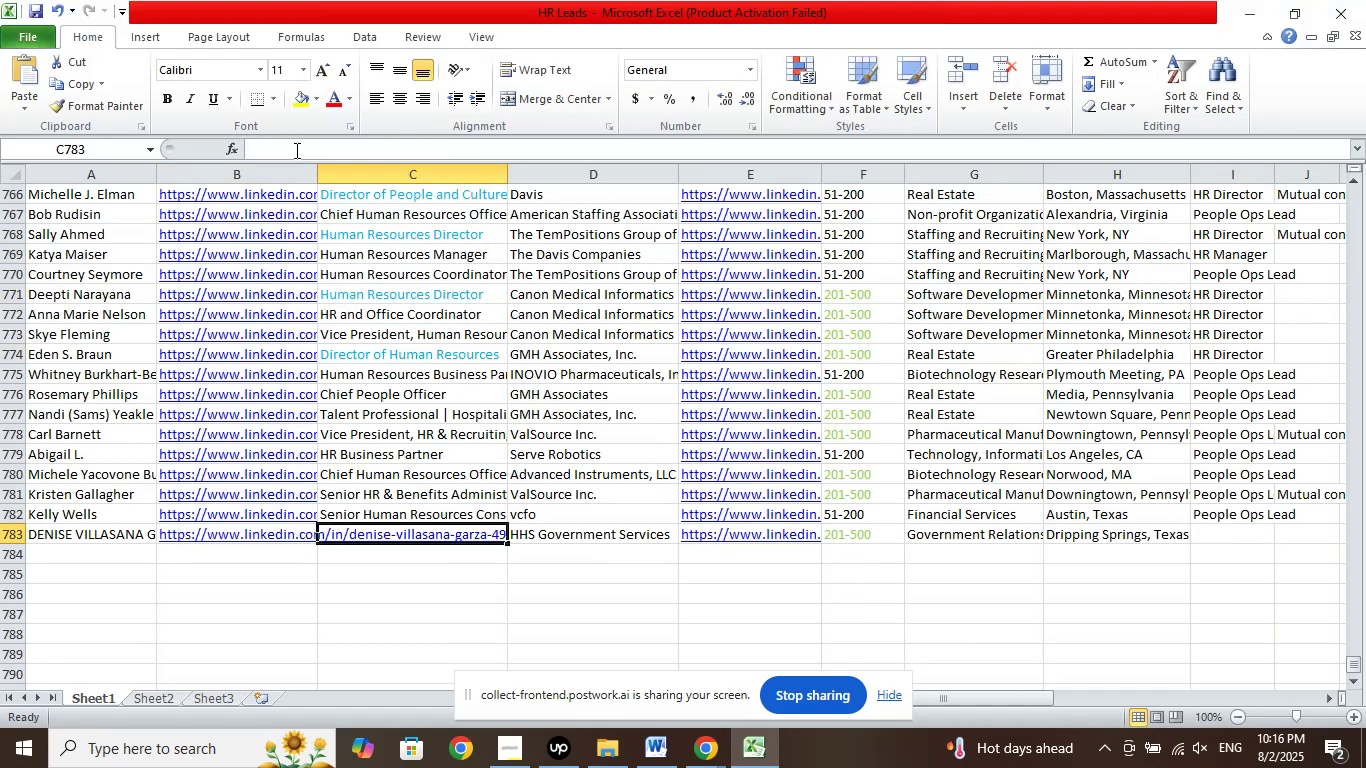 
left_click([276, 140])
 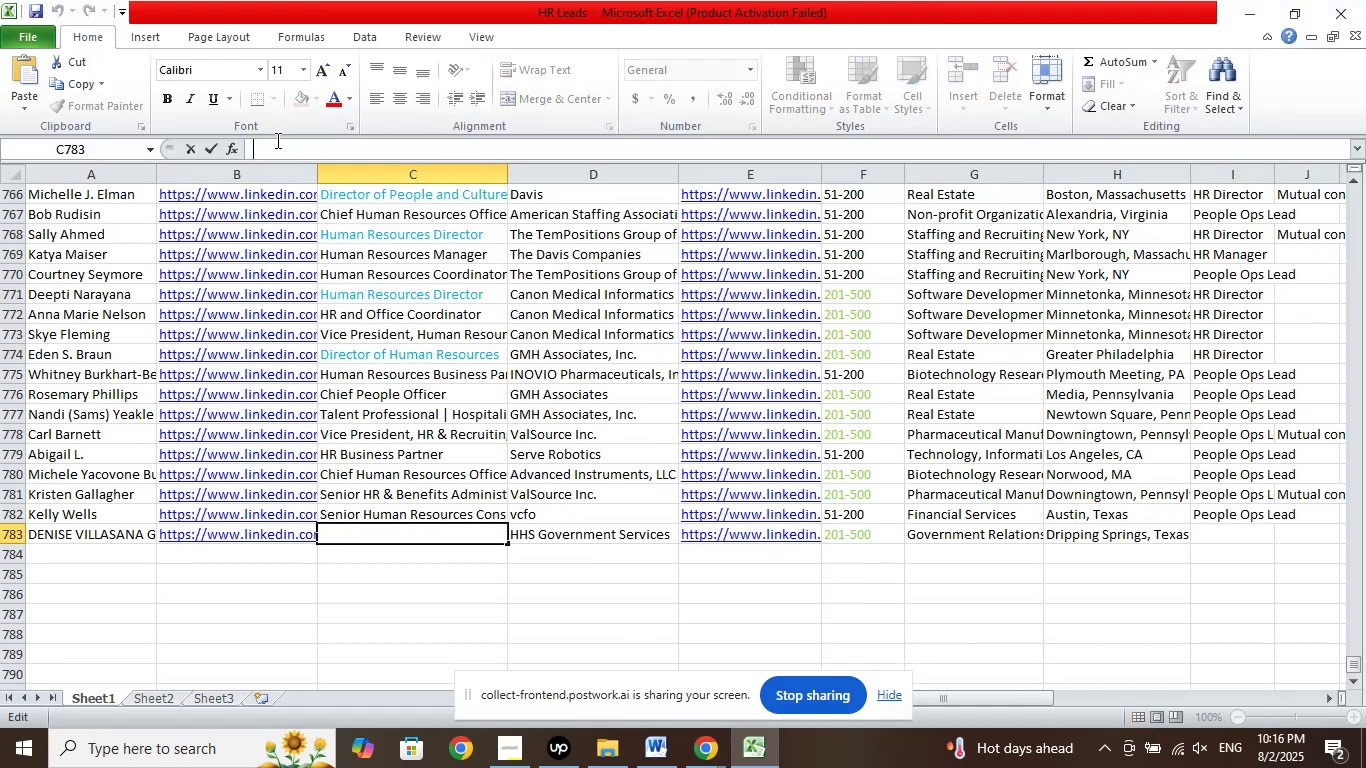 
right_click([276, 140])
 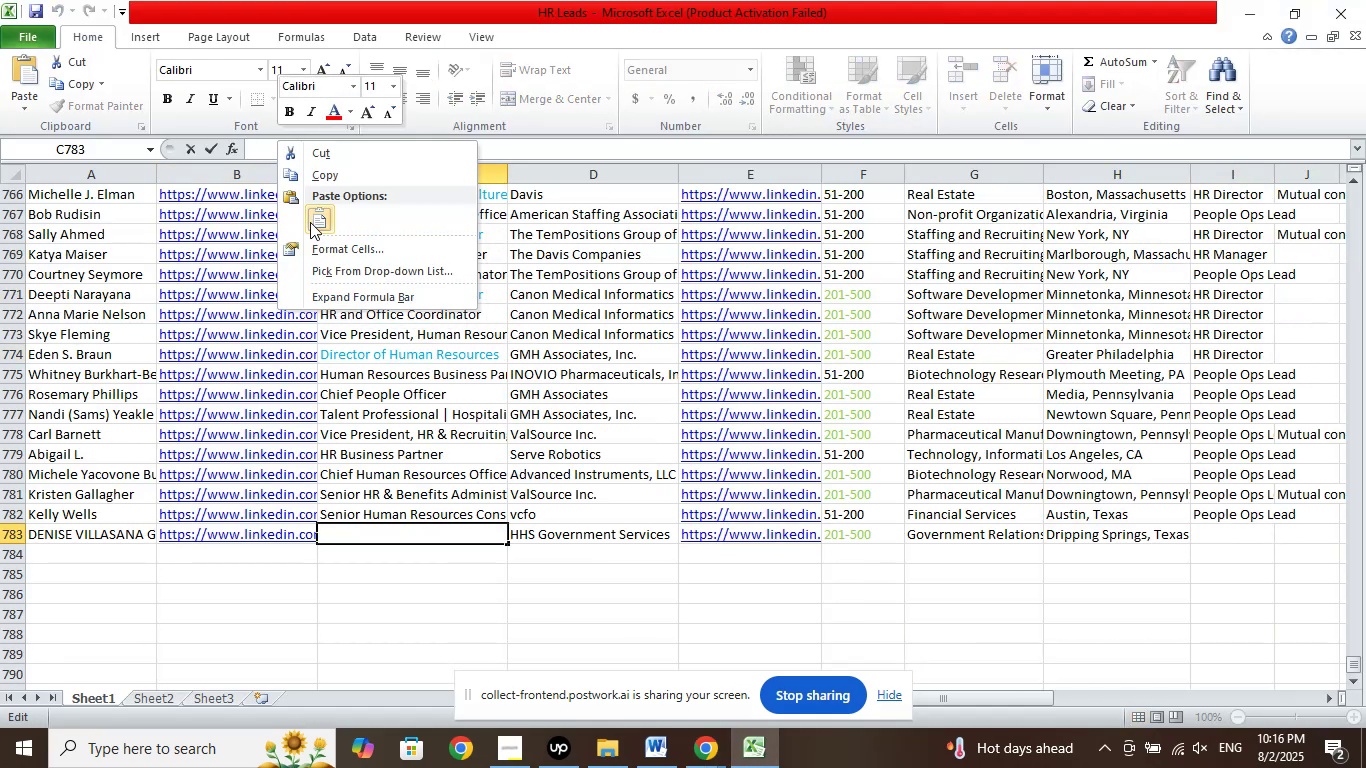 
left_click([313, 222])
 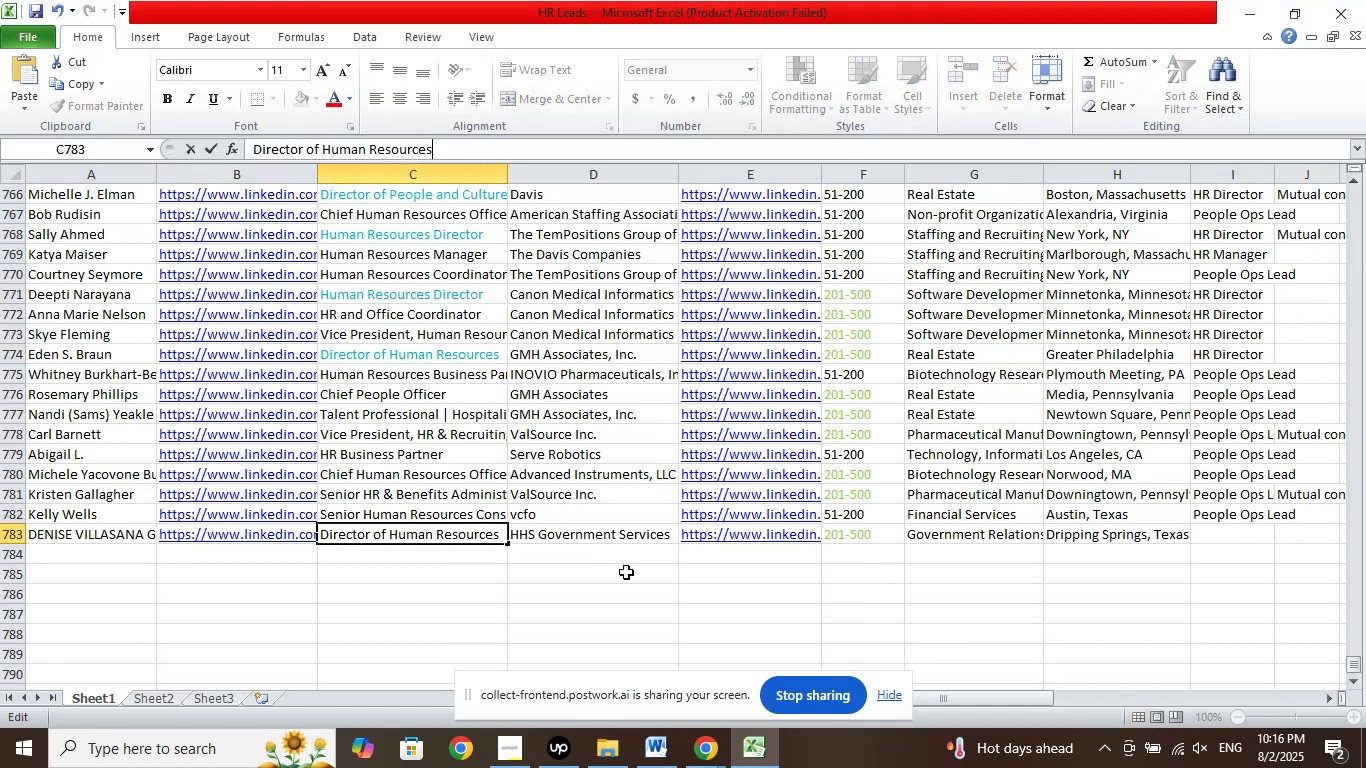 
left_click([628, 578])
 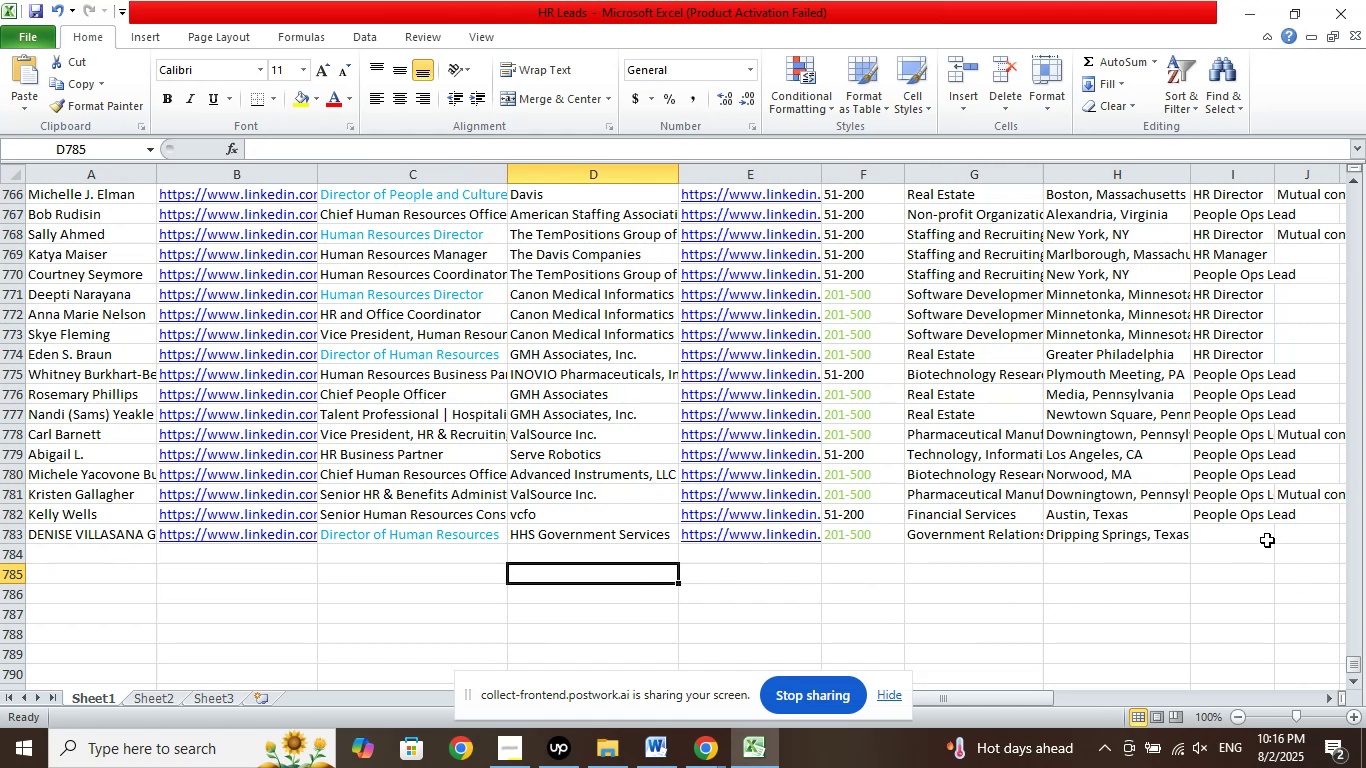 
left_click([1265, 526])
 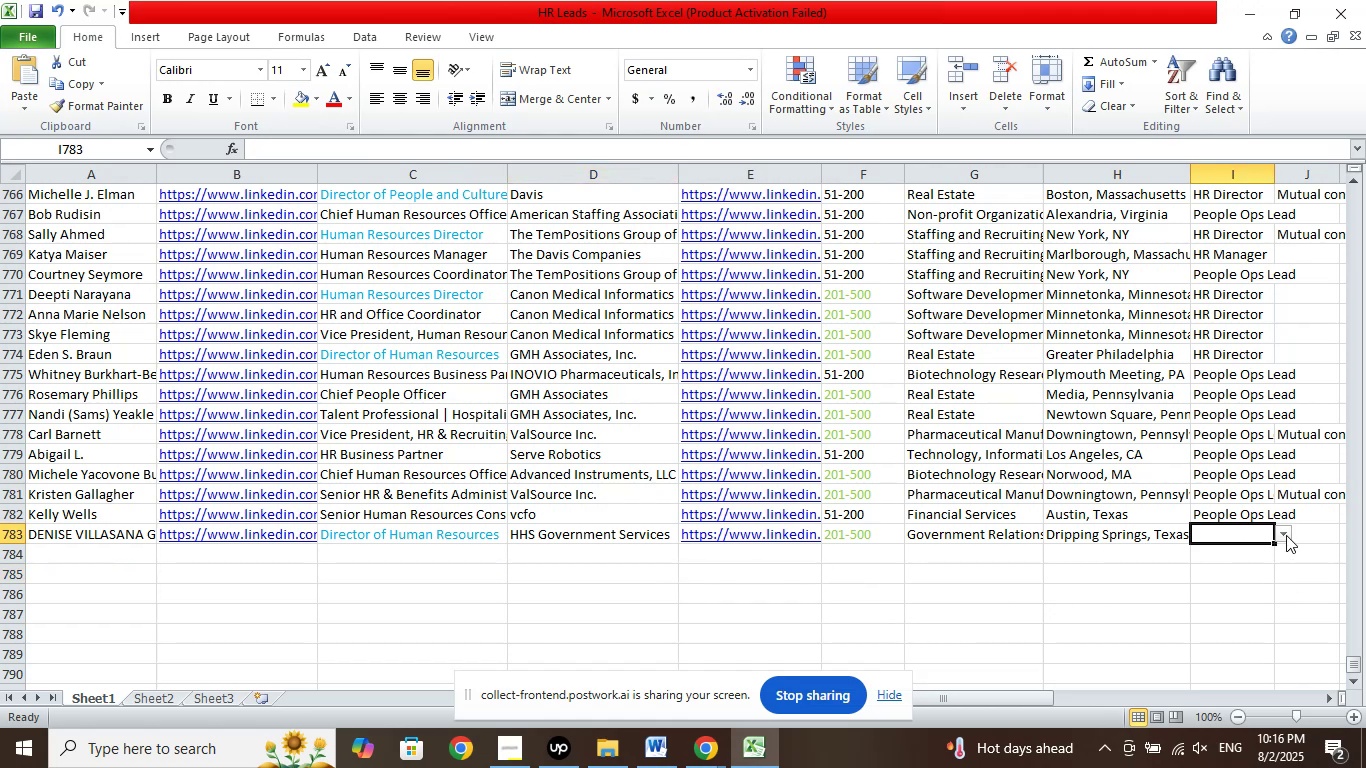 
left_click([1286, 534])
 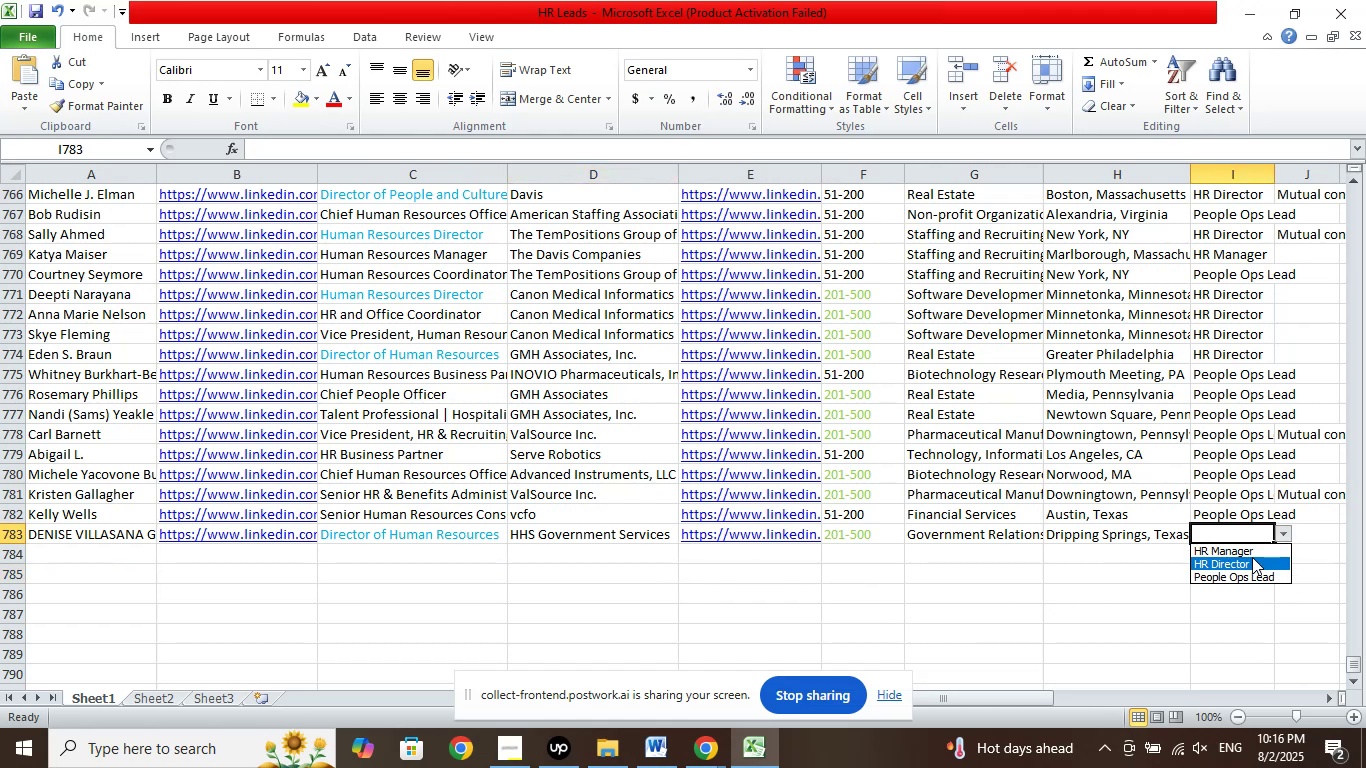 
left_click([1248, 561])
 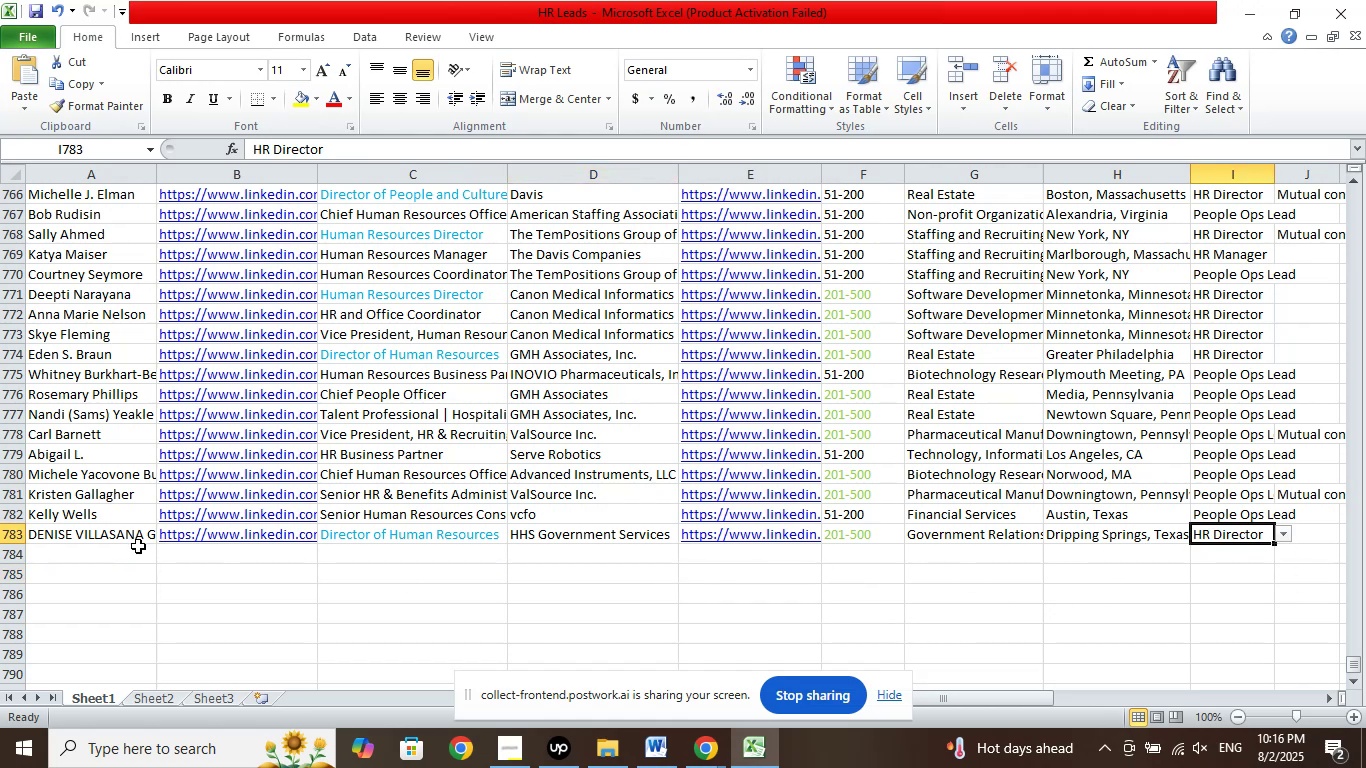 
left_click([135, 551])
 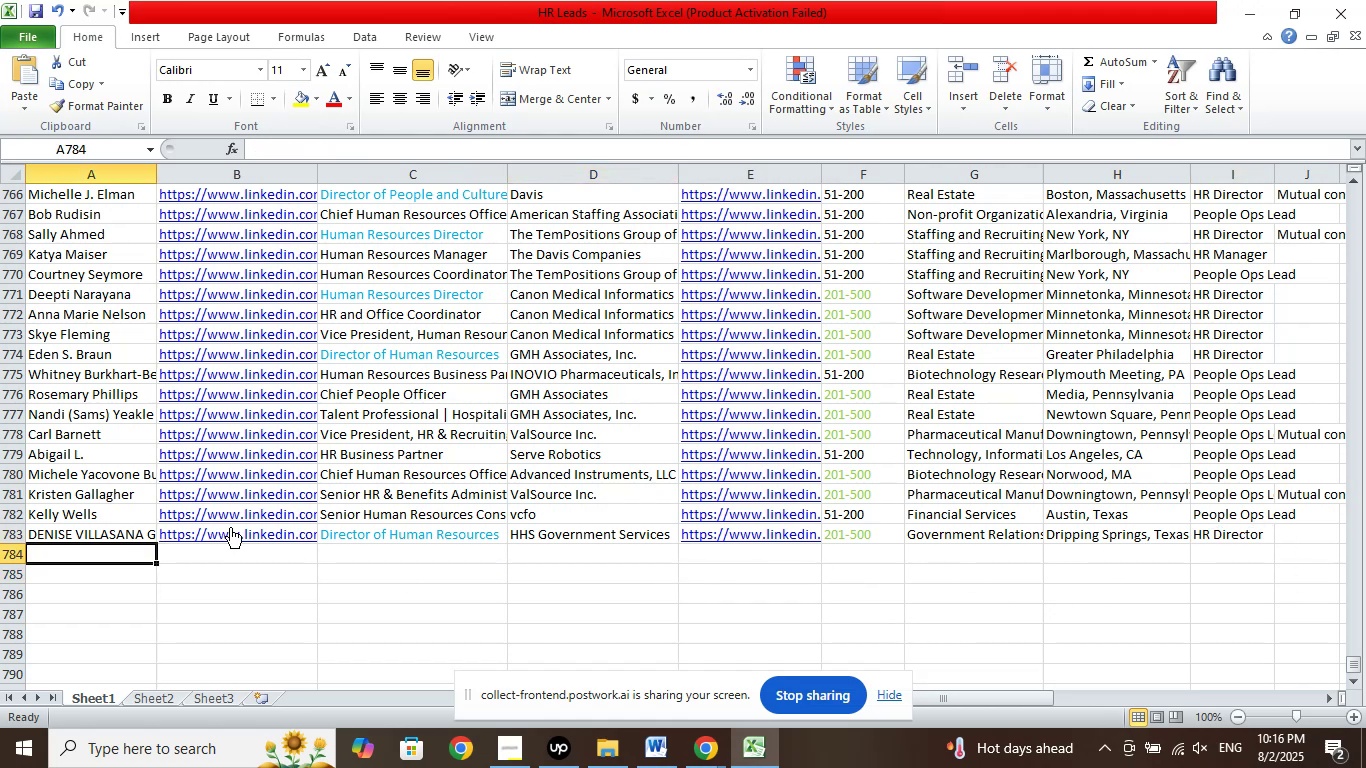 
scroll: coordinate [377, 443], scroll_direction: down, amount: 2.0
 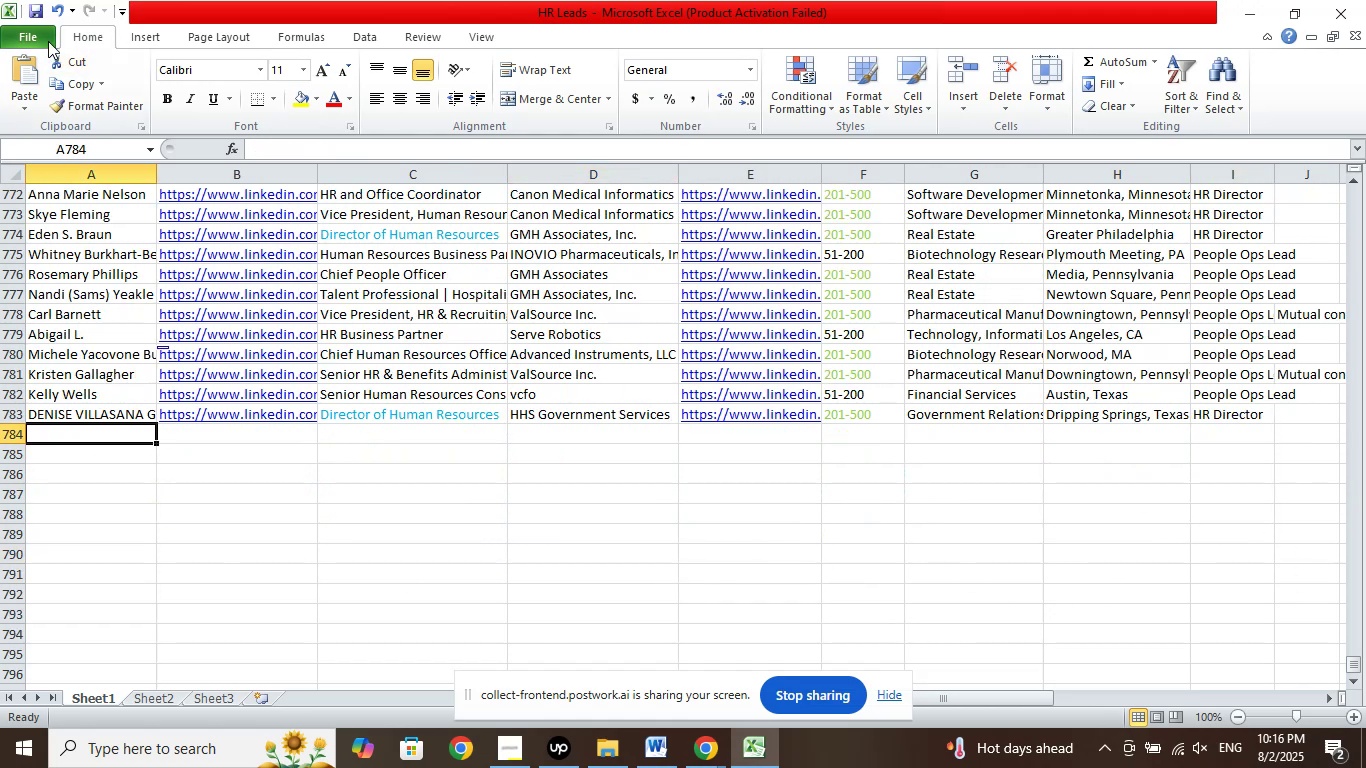 
left_click_drag(start_coordinate=[36, 10], to_coordinate=[31, 11])
 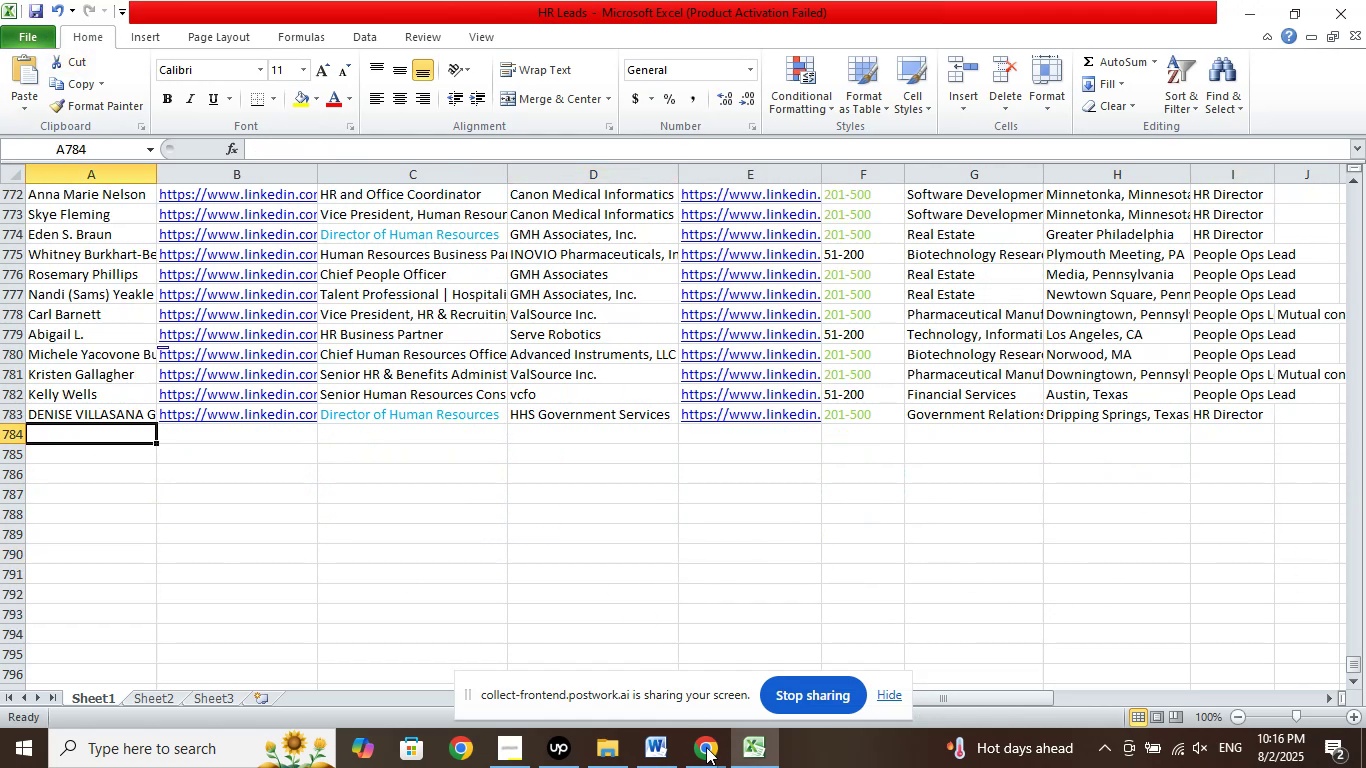 
left_click([705, 752])
 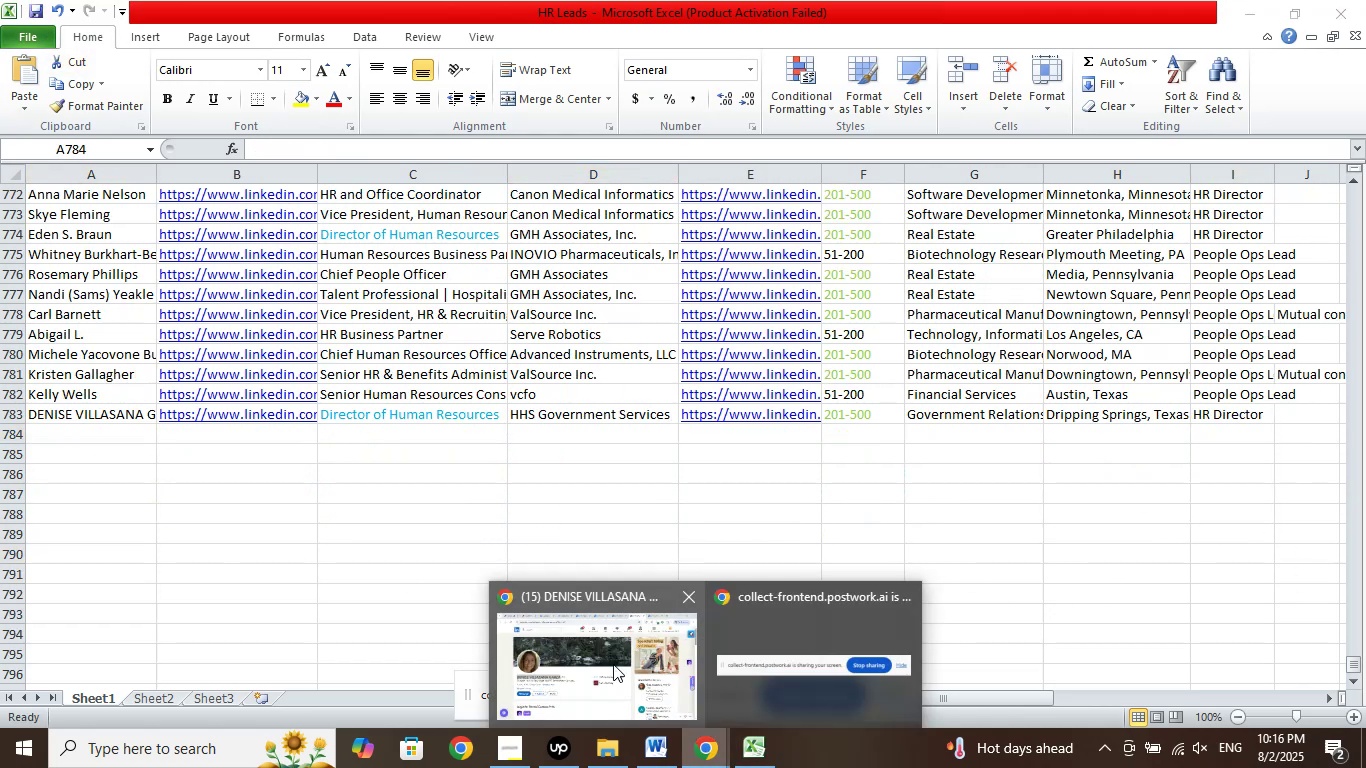 
double_click([613, 664])
 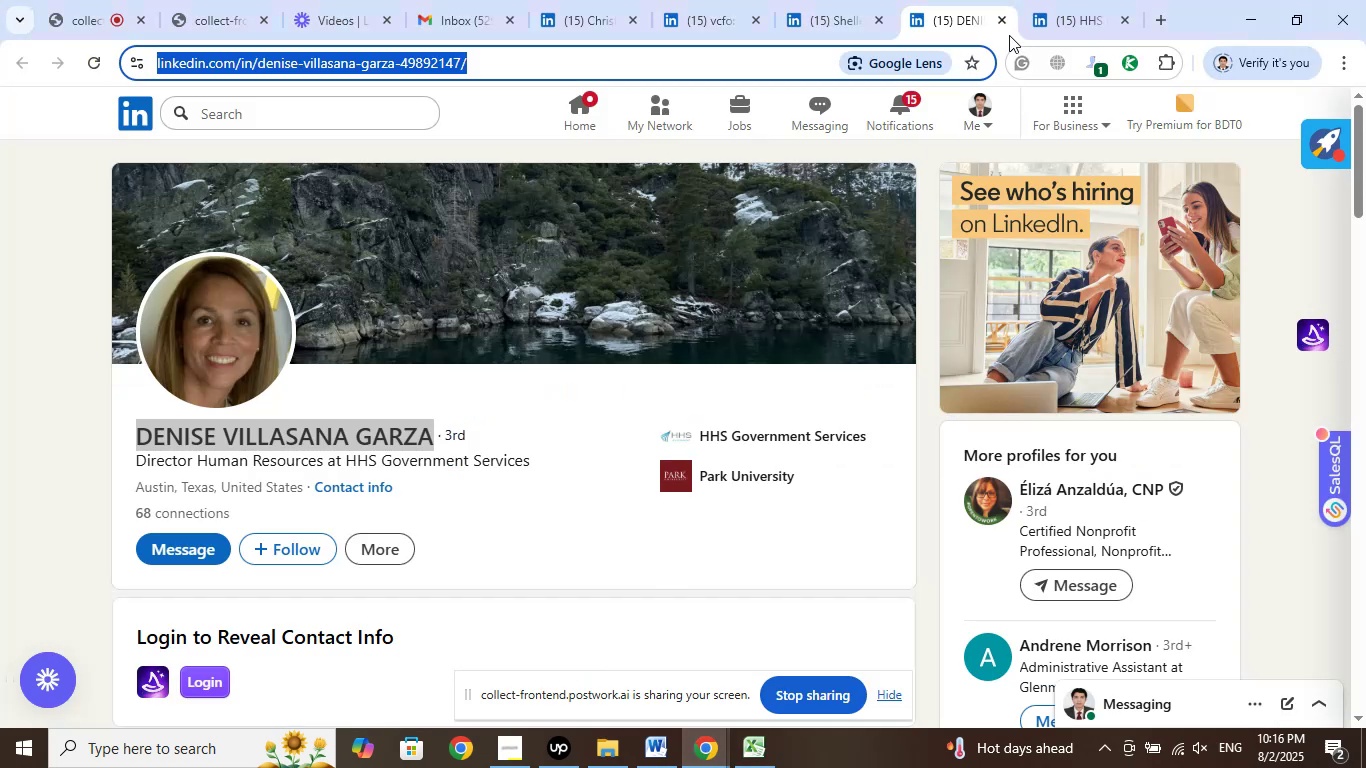 
mouse_move([1021, 50])
 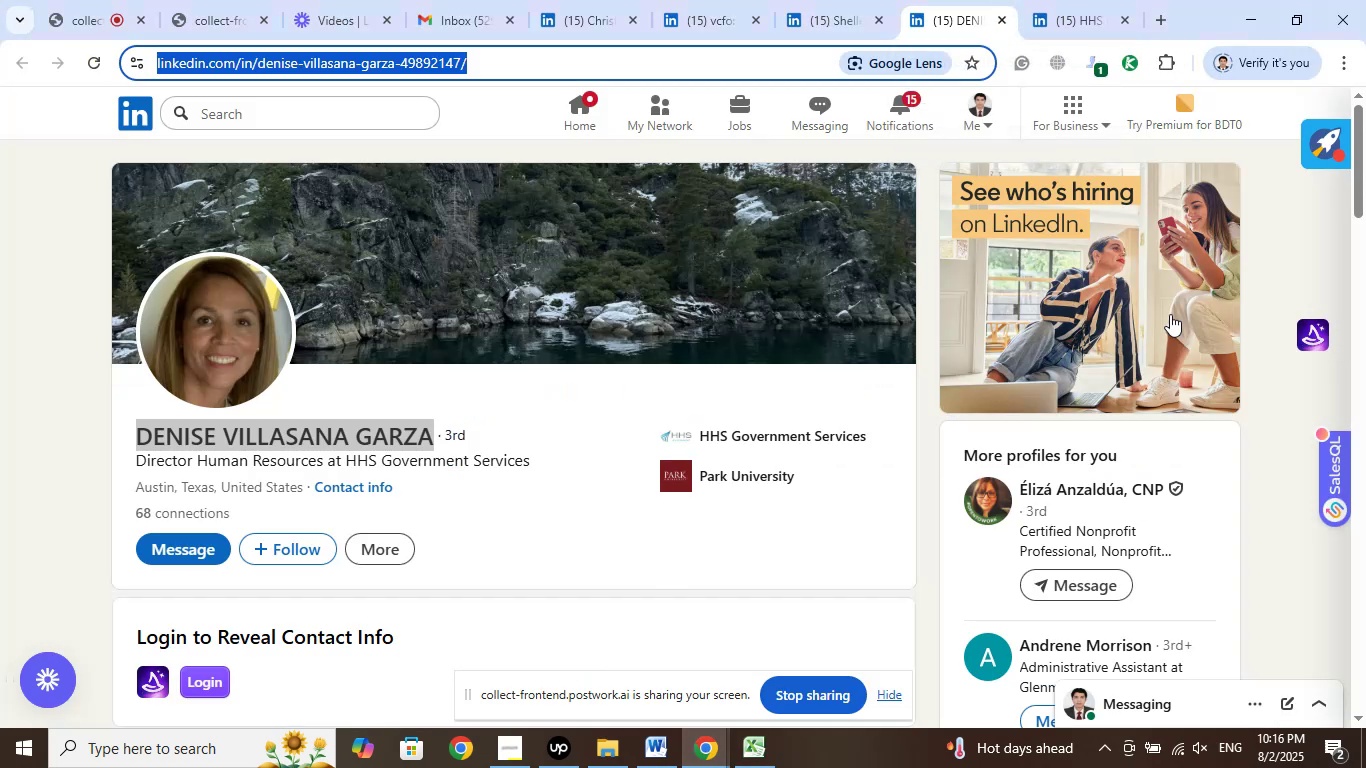 
scroll: coordinate [1222, 341], scroll_direction: down, amount: 6.0
 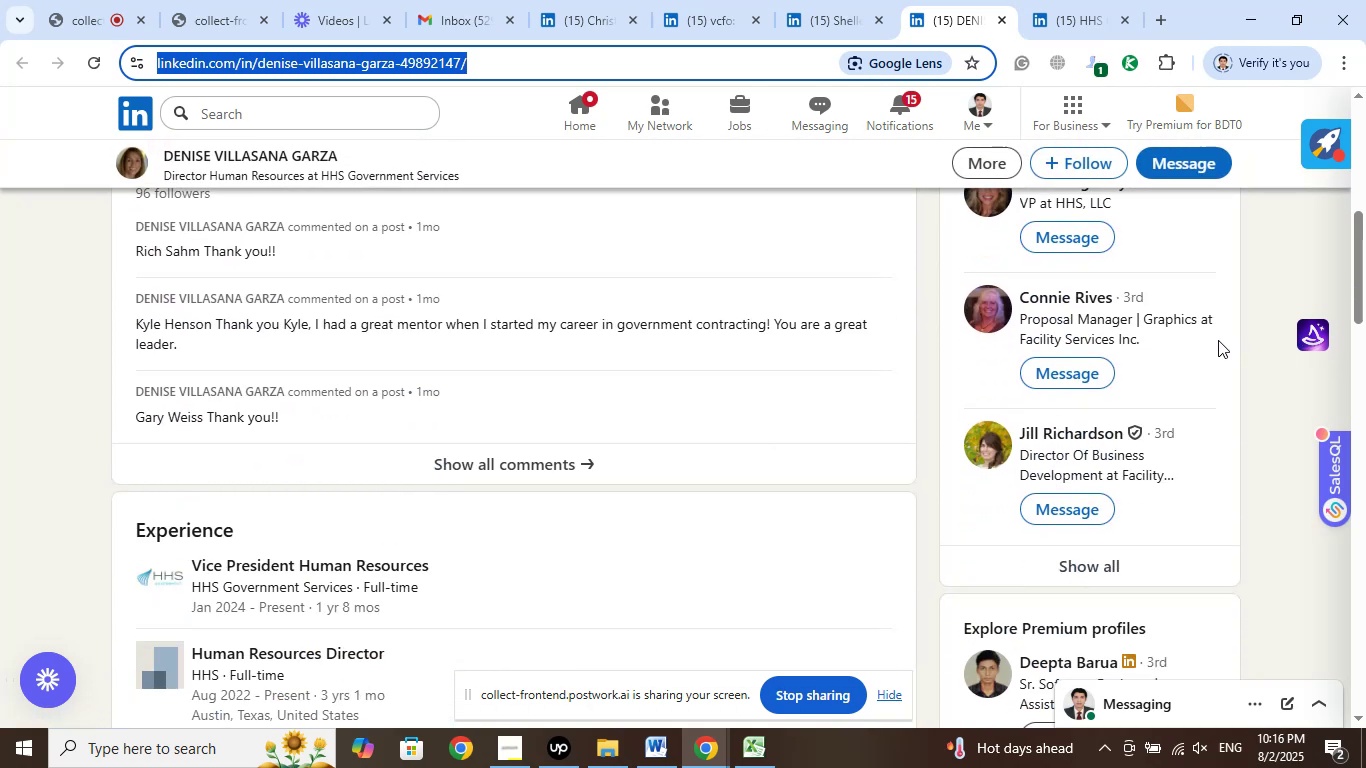 
left_click([1001, 22])
 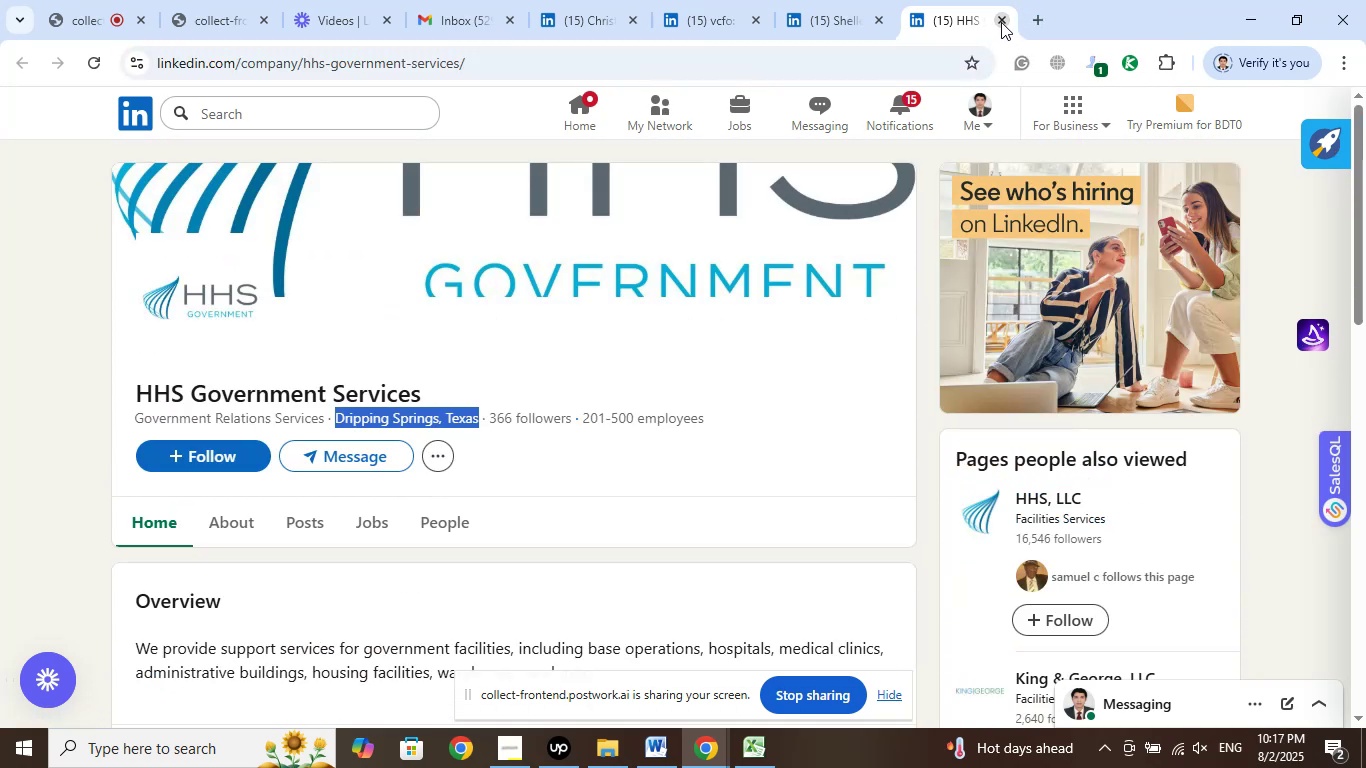 
left_click([1001, 22])
 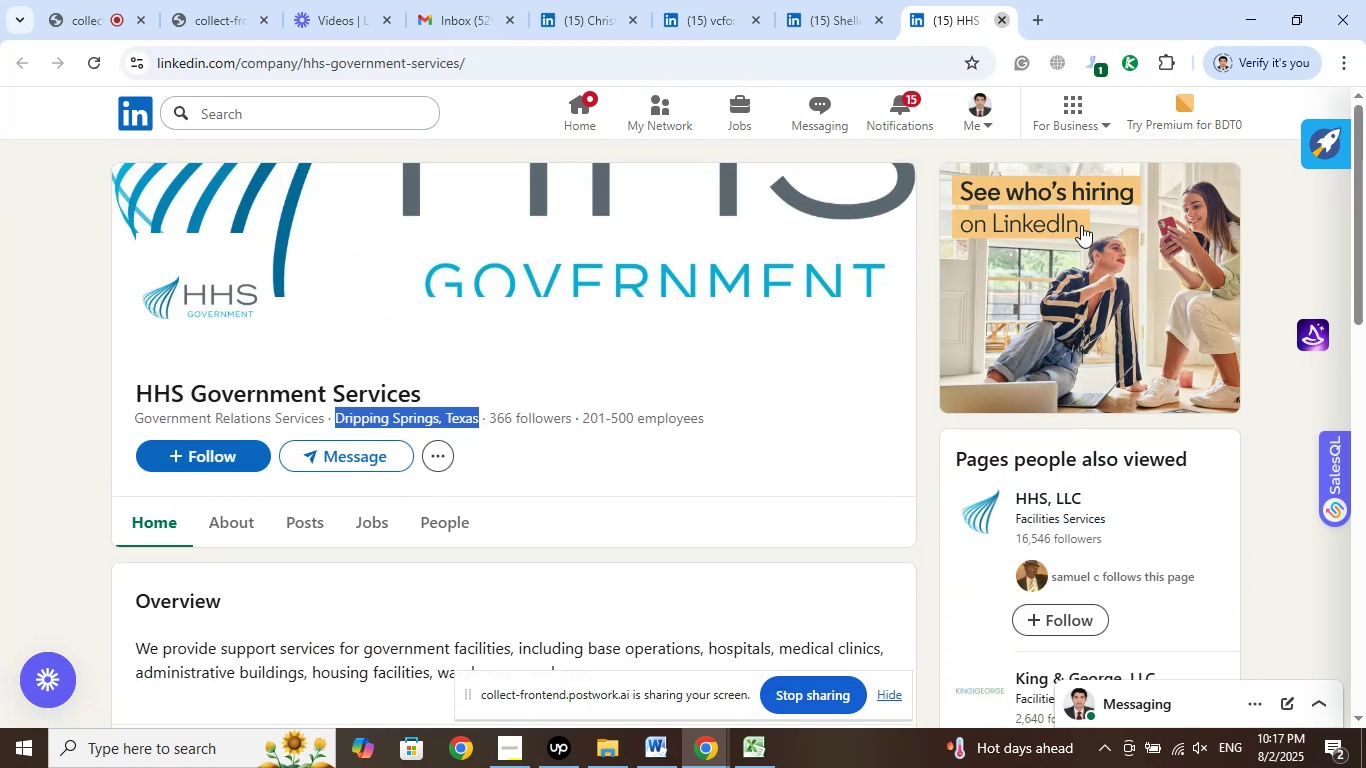 
mouse_move([1029, 304])
 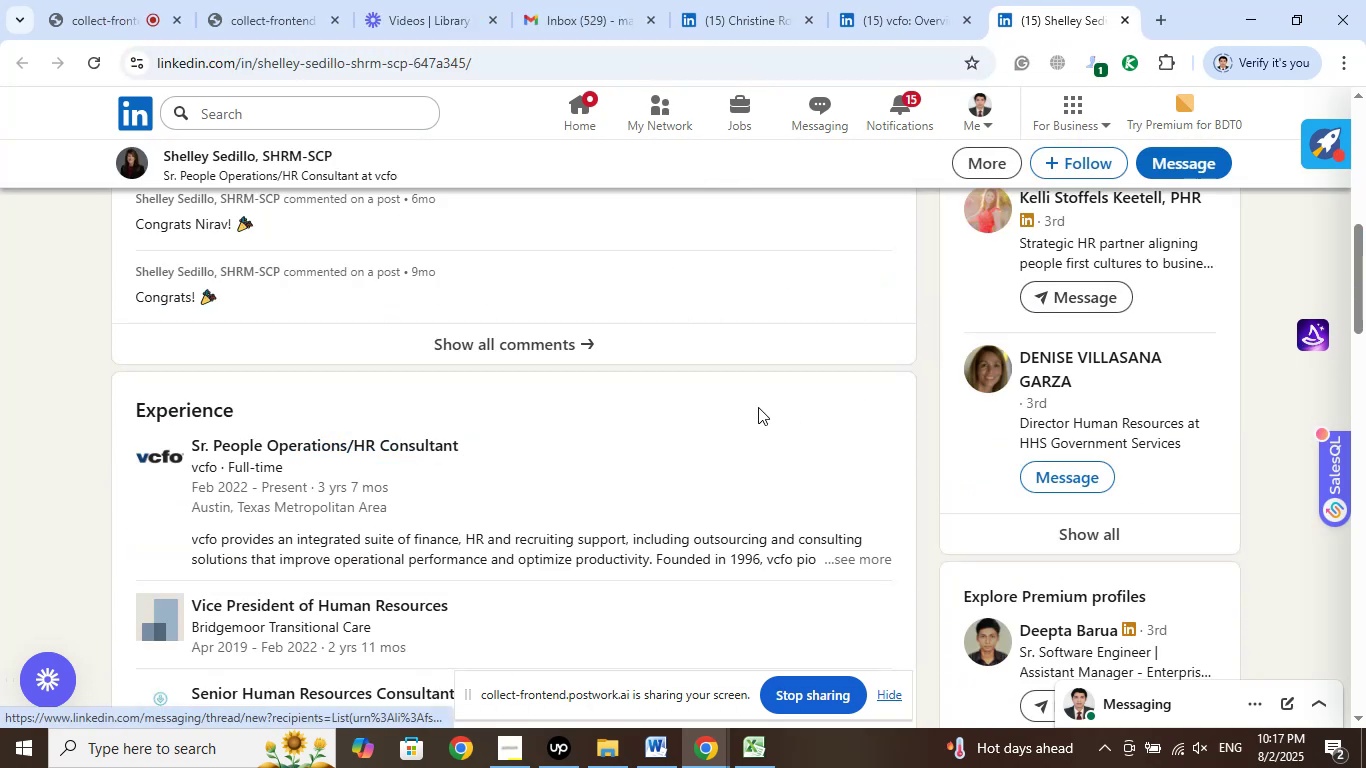 
scroll: coordinate [758, 407], scroll_direction: up, amount: 3.0
 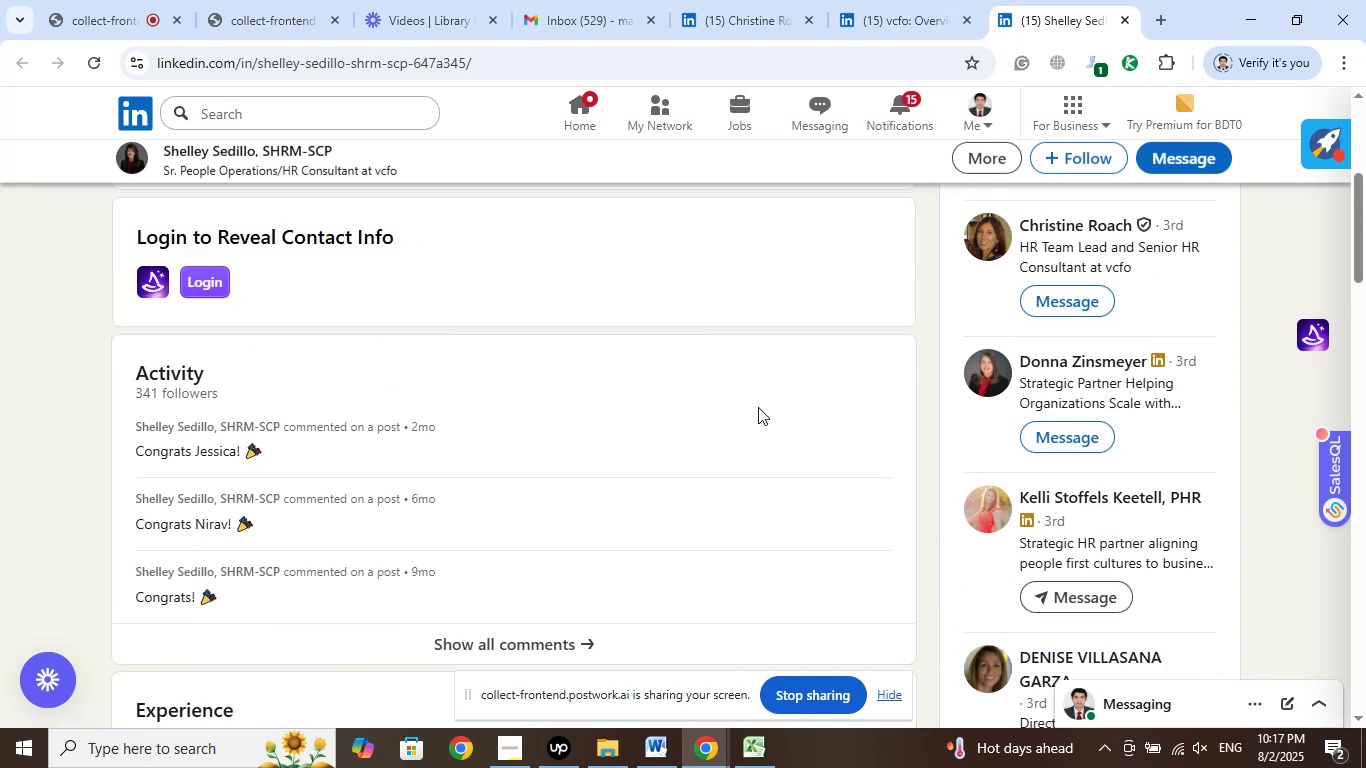 
scroll: coordinate [758, 407], scroll_direction: down, amount: 3.0
 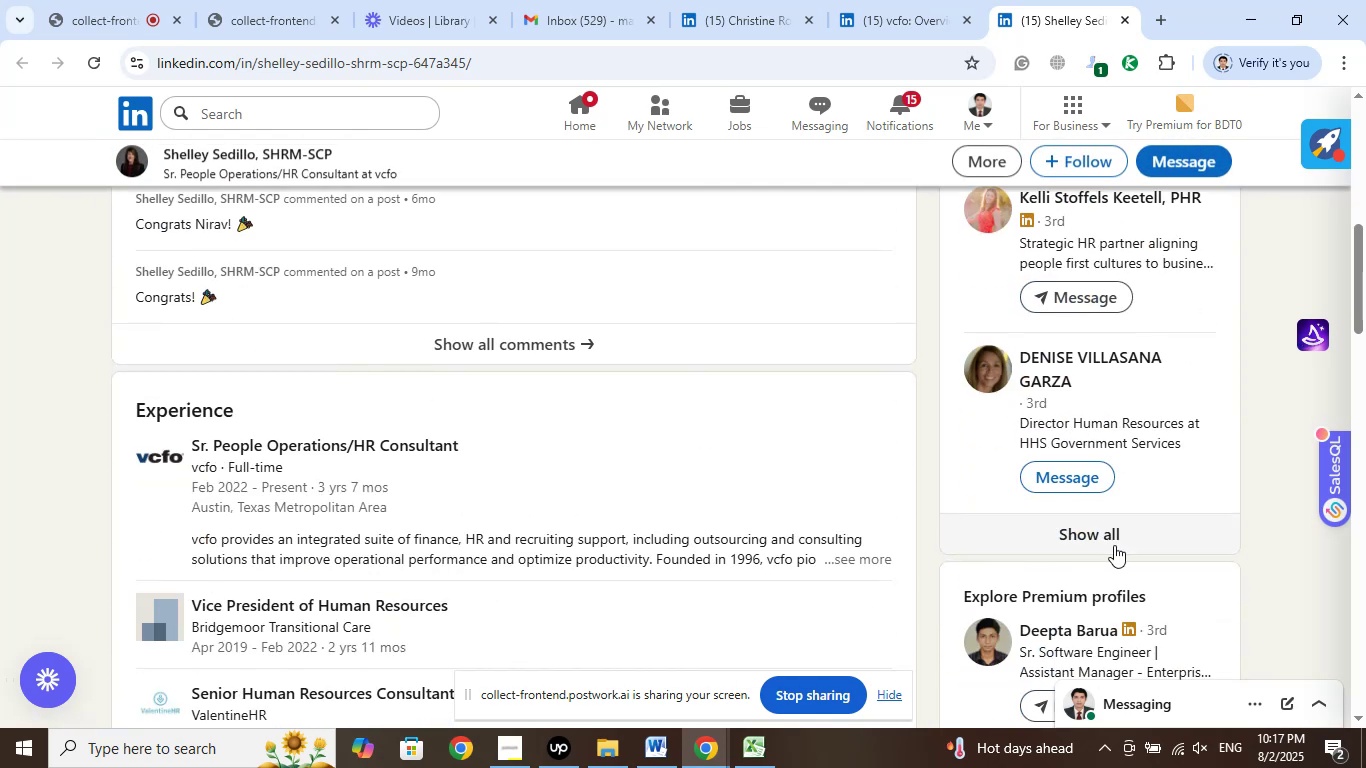 
left_click([1111, 542])
 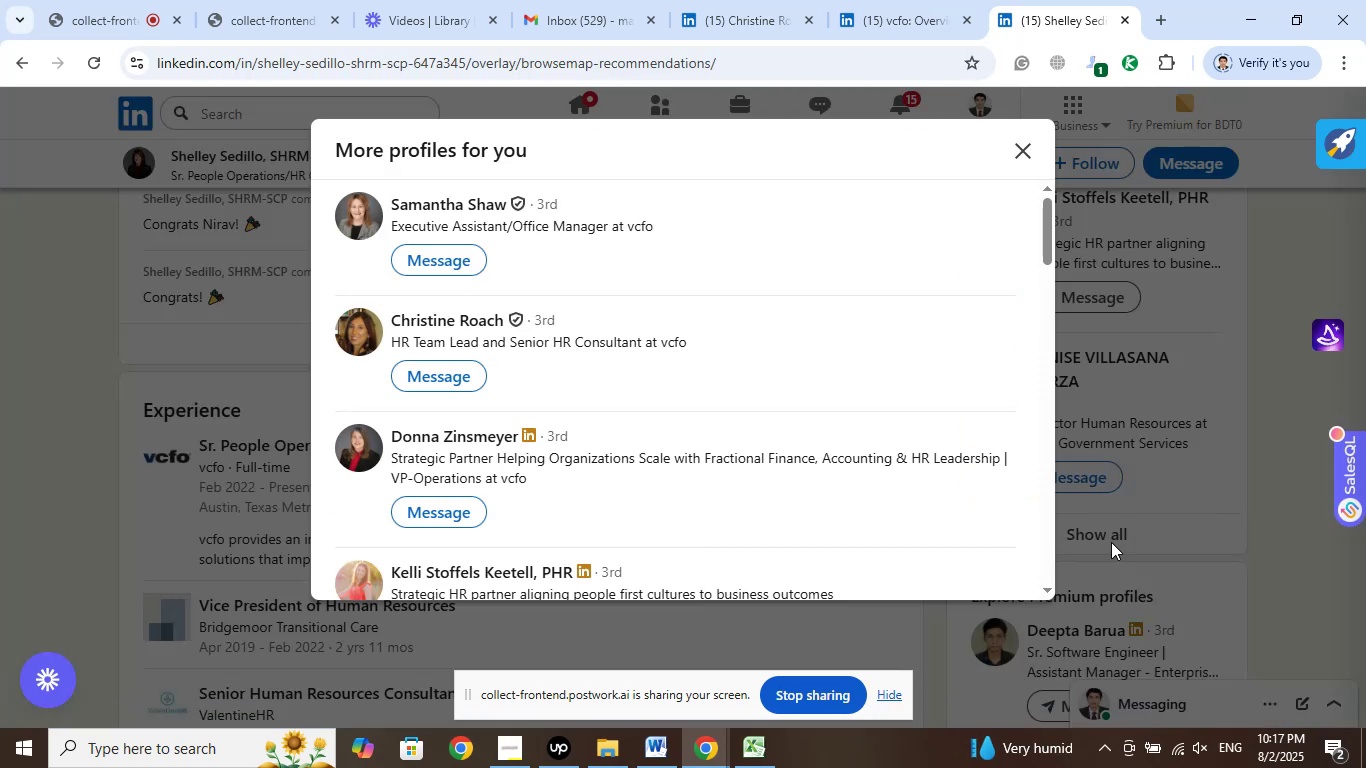 
wait(10.66)
 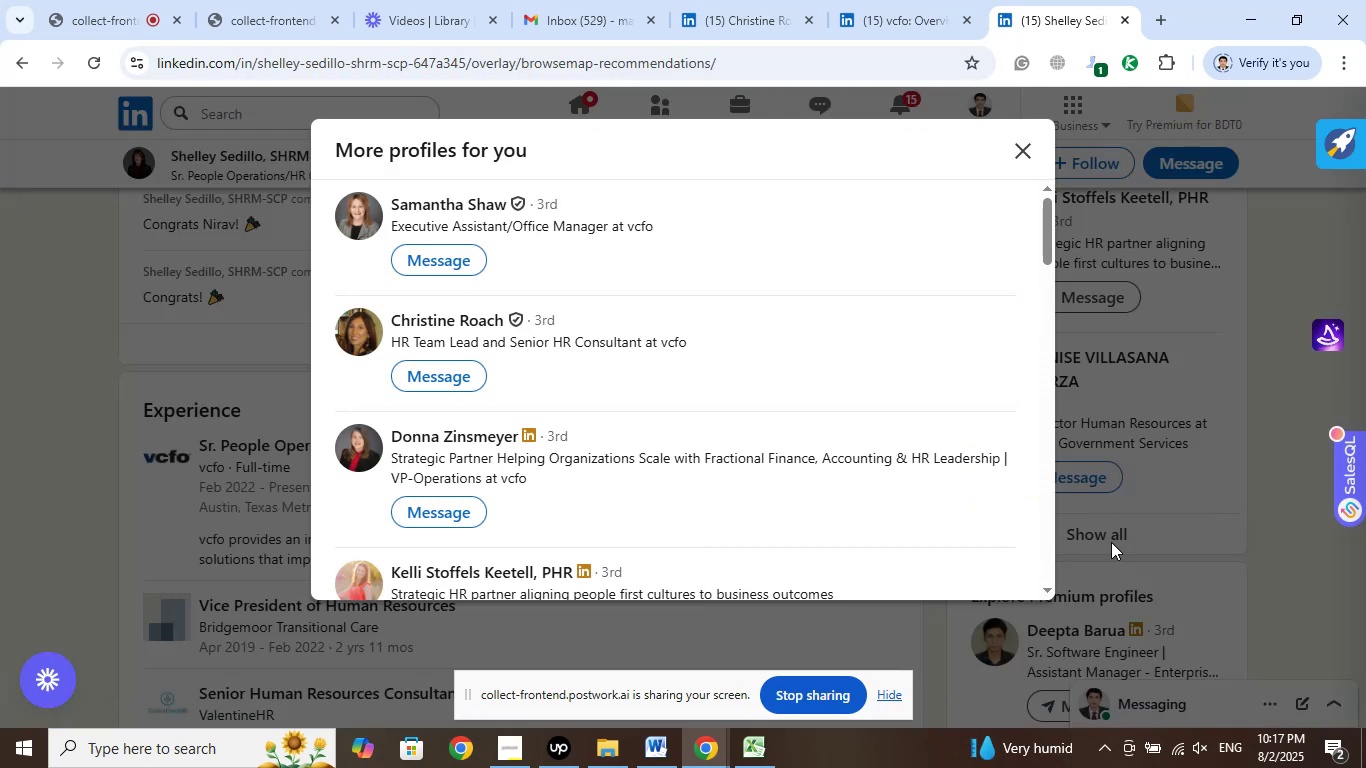 
scroll: coordinate [885, 426], scroll_direction: down, amount: 6.0
 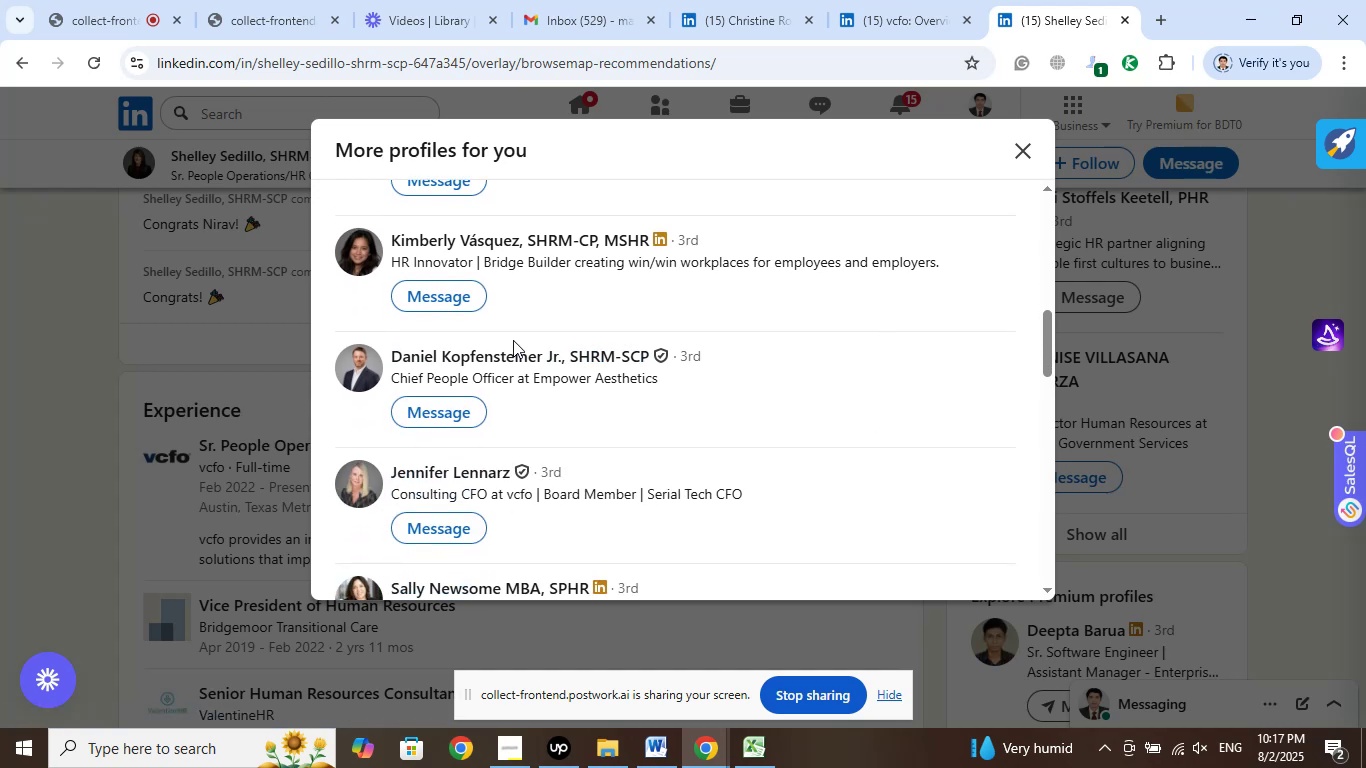 
right_click([520, 356])
 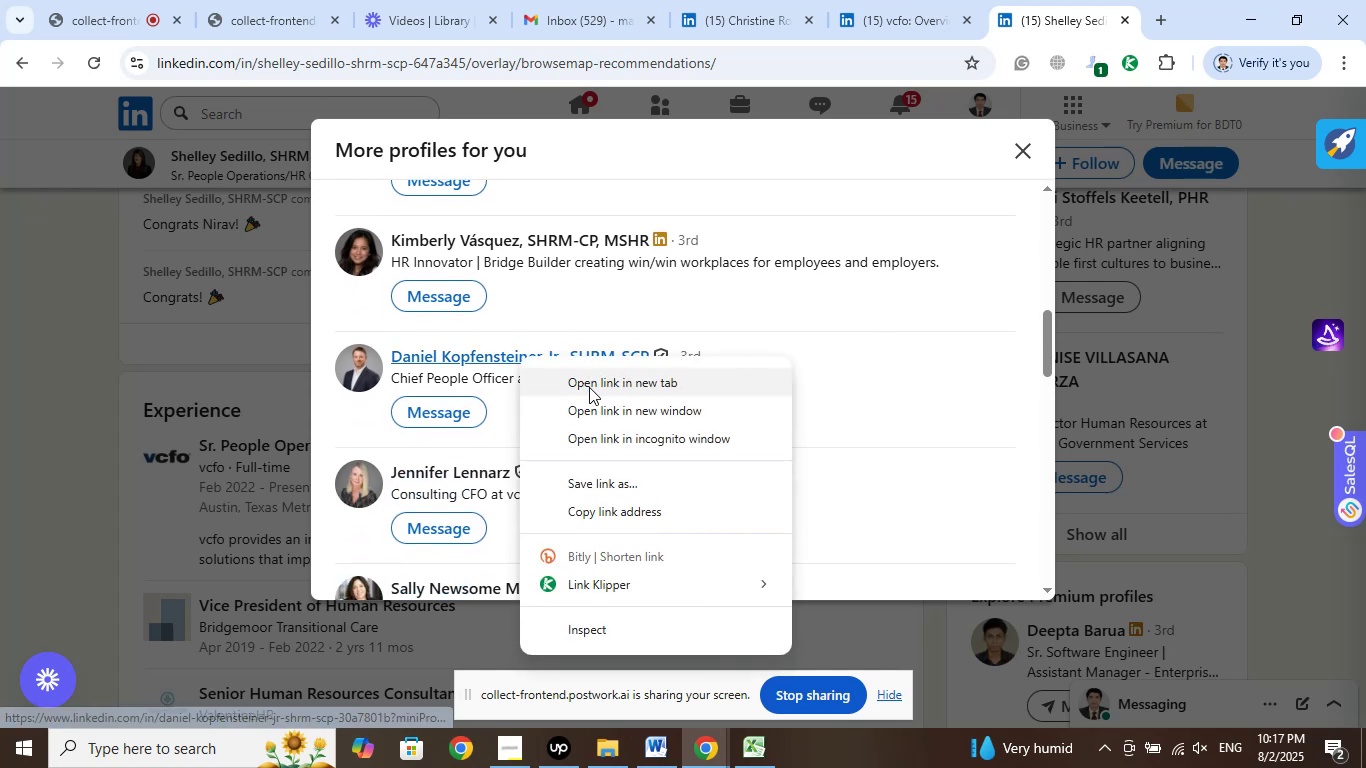 
left_click([589, 387])
 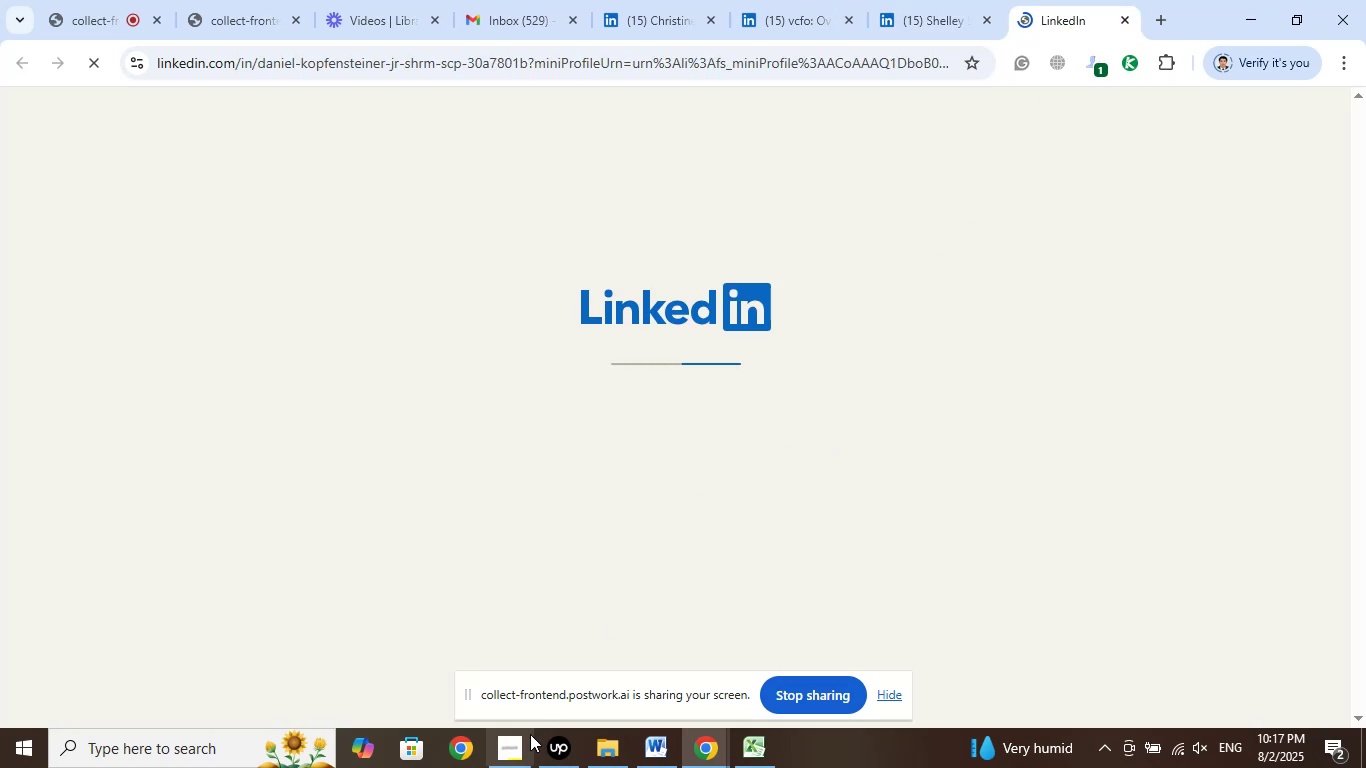 
left_click([570, 754])
 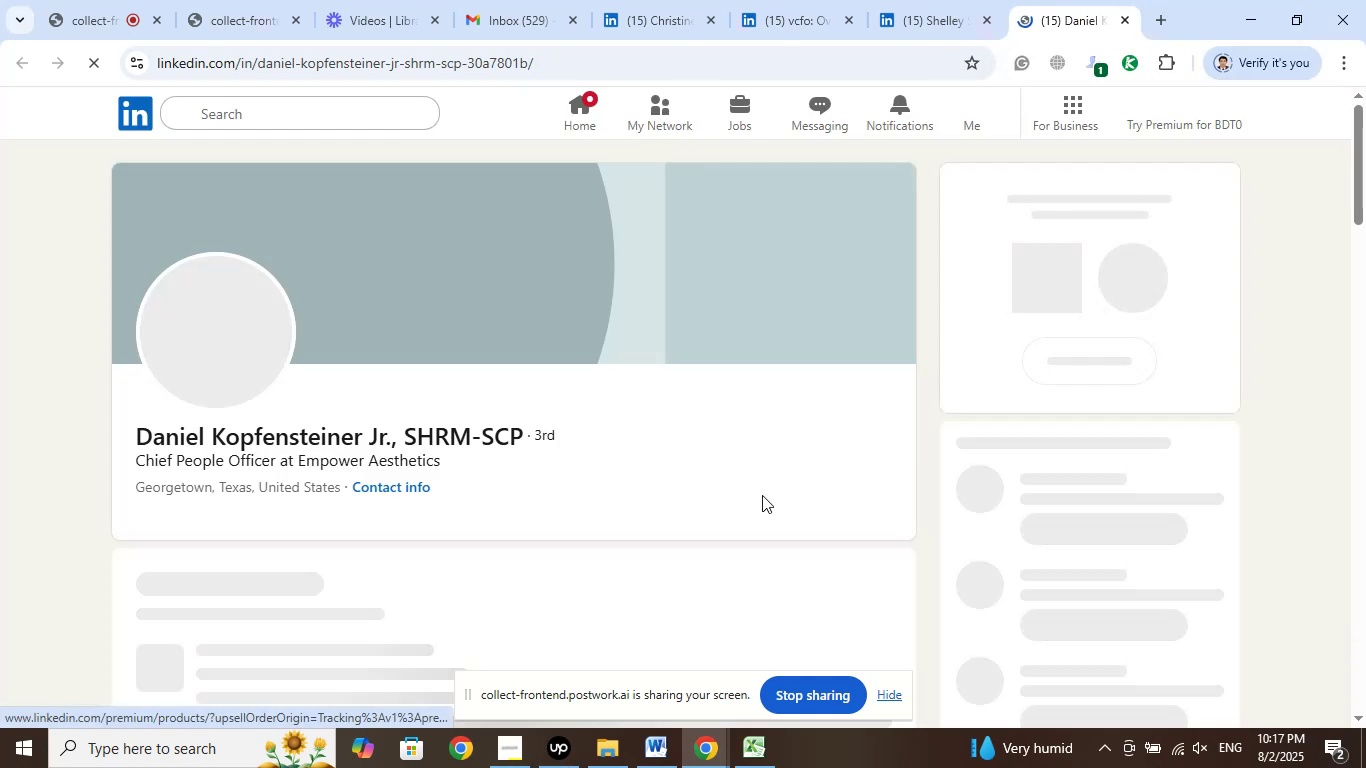 
wait(5.86)
 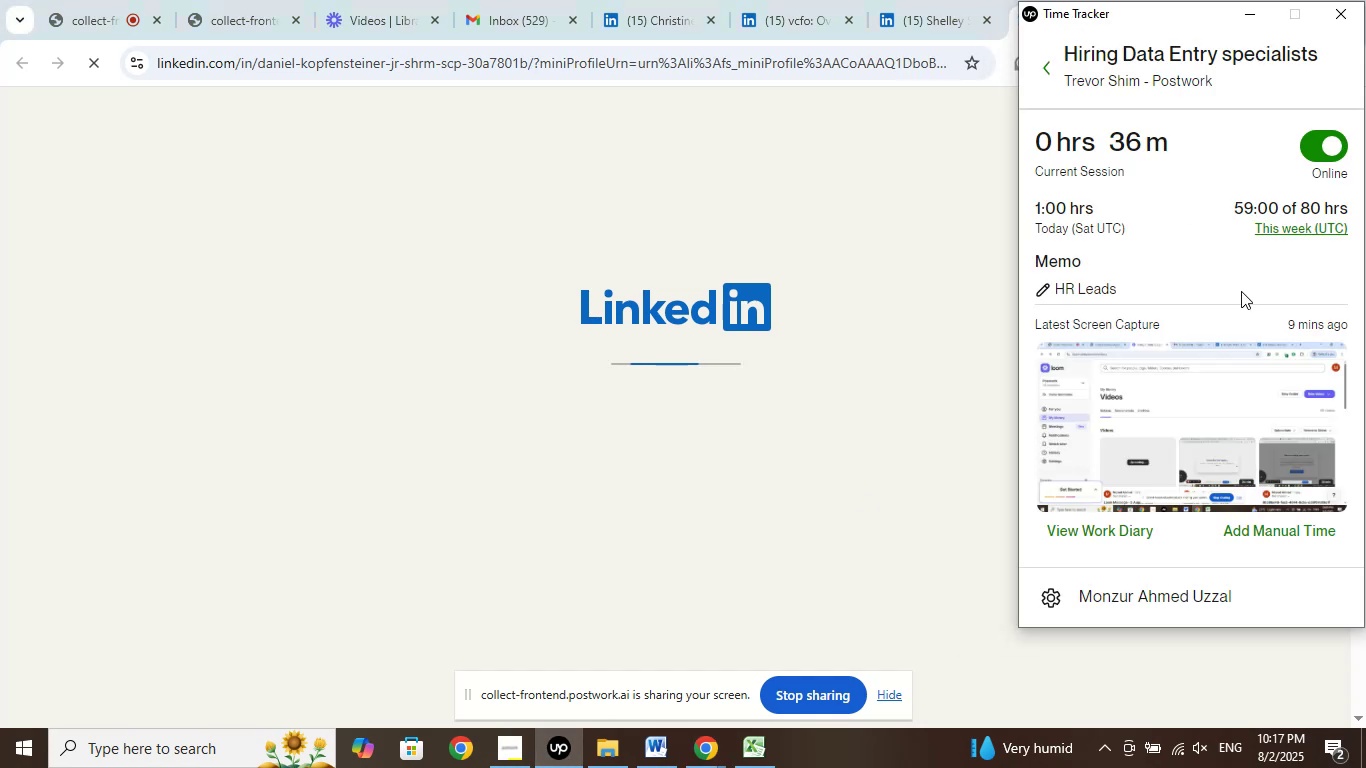 
hold_key(key=Unknown, duration=26.57)
 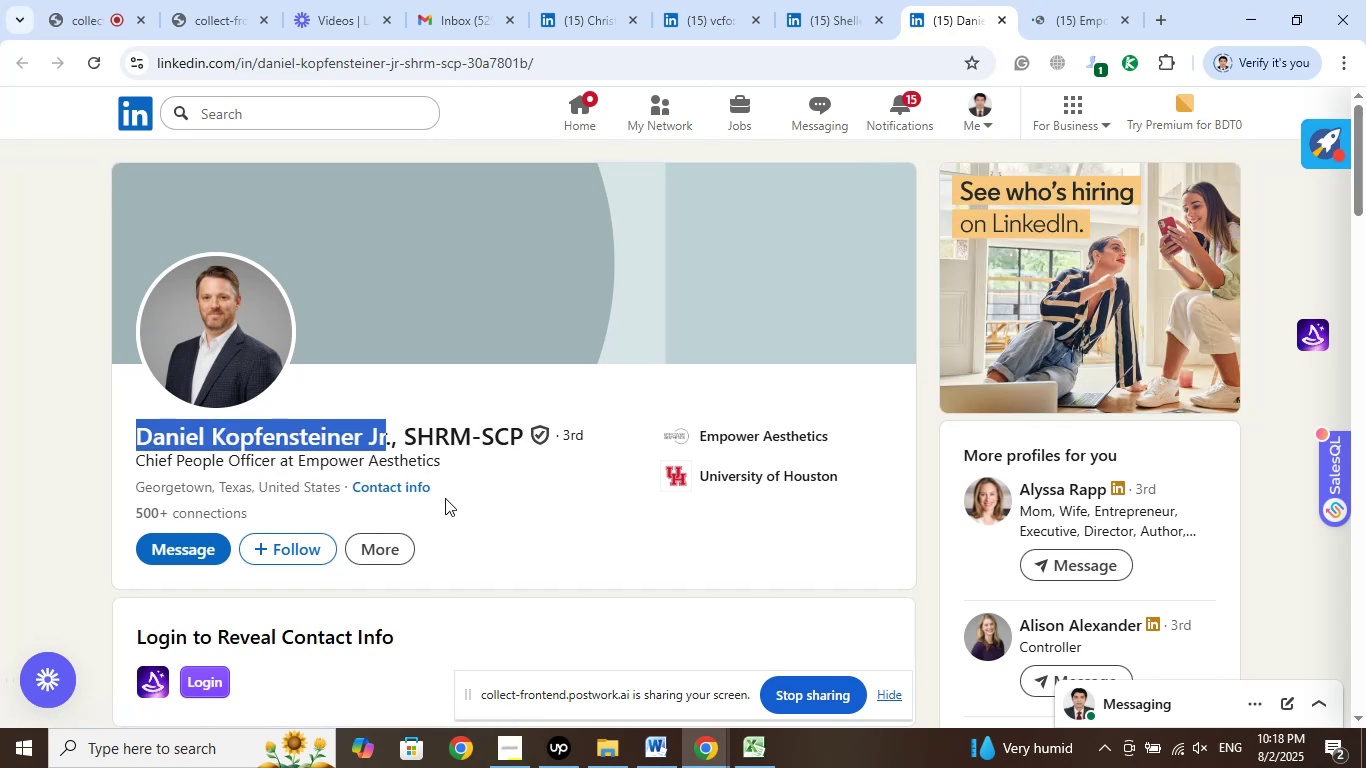 
left_click([771, 435])
 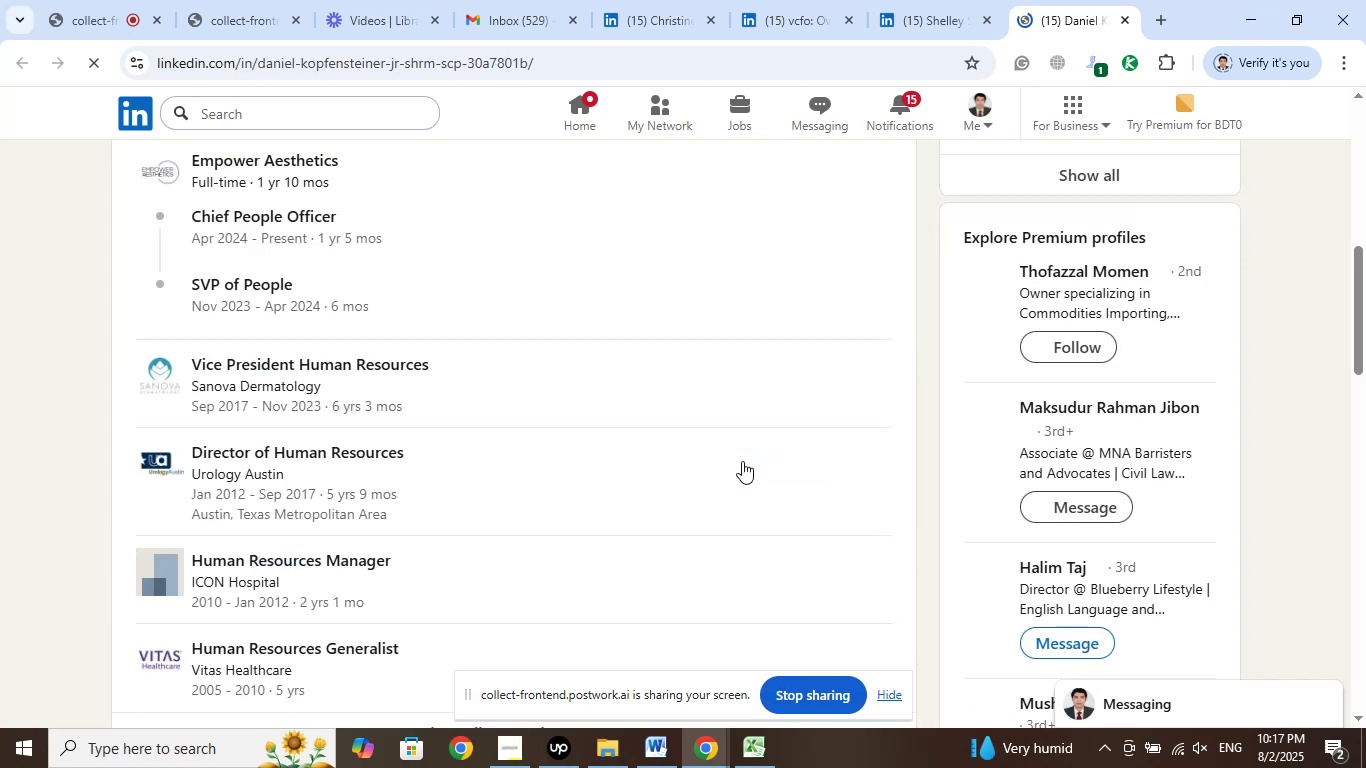 
scroll: coordinate [742, 461], scroll_direction: up, amount: 2.0
 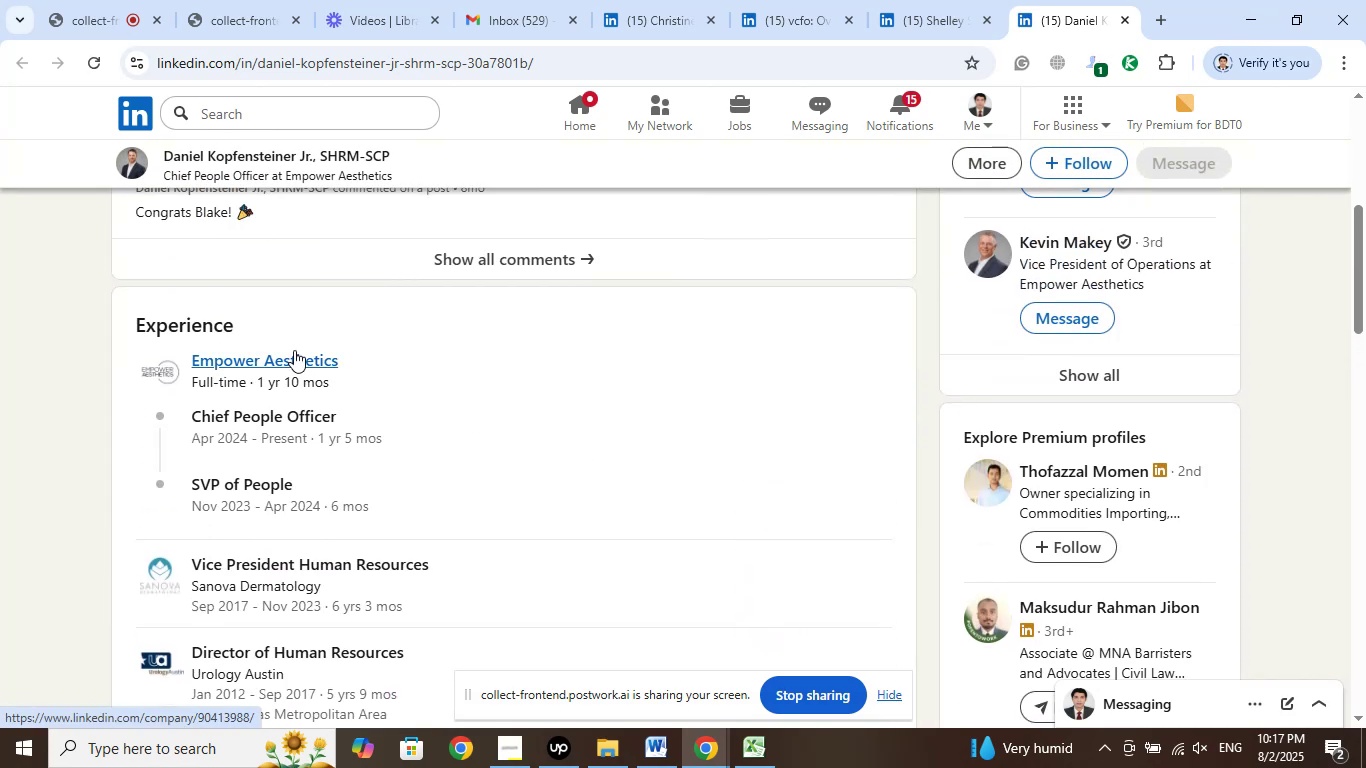 
right_click([293, 355])
 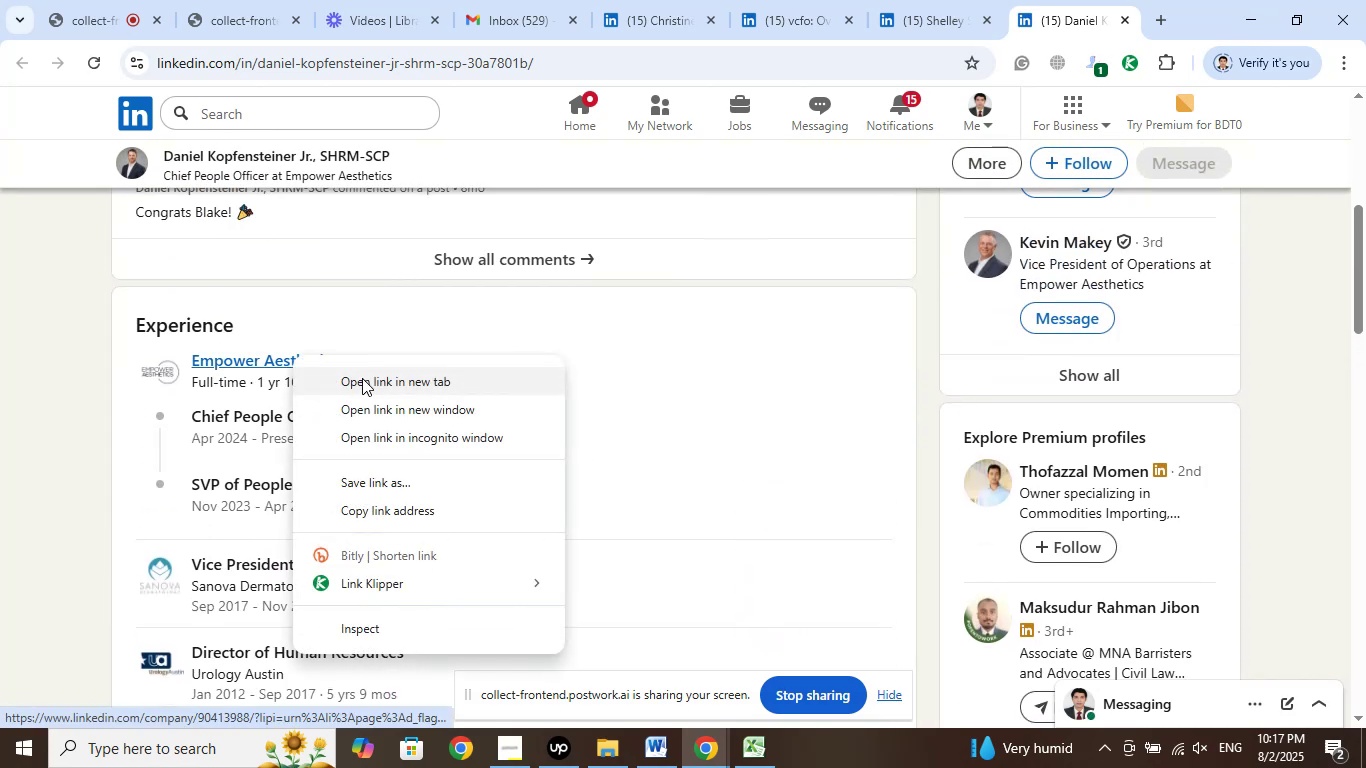 
left_click([362, 378])
 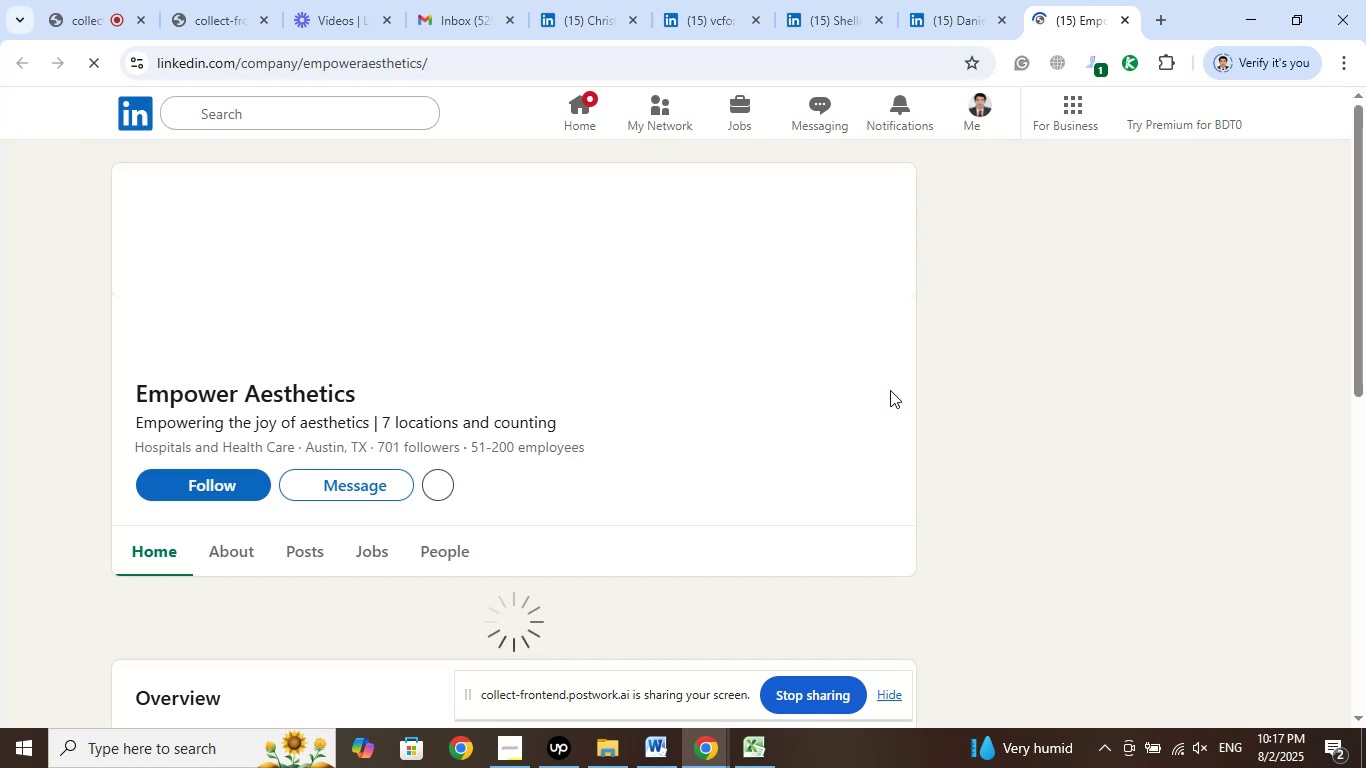 
left_click([244, 168])
 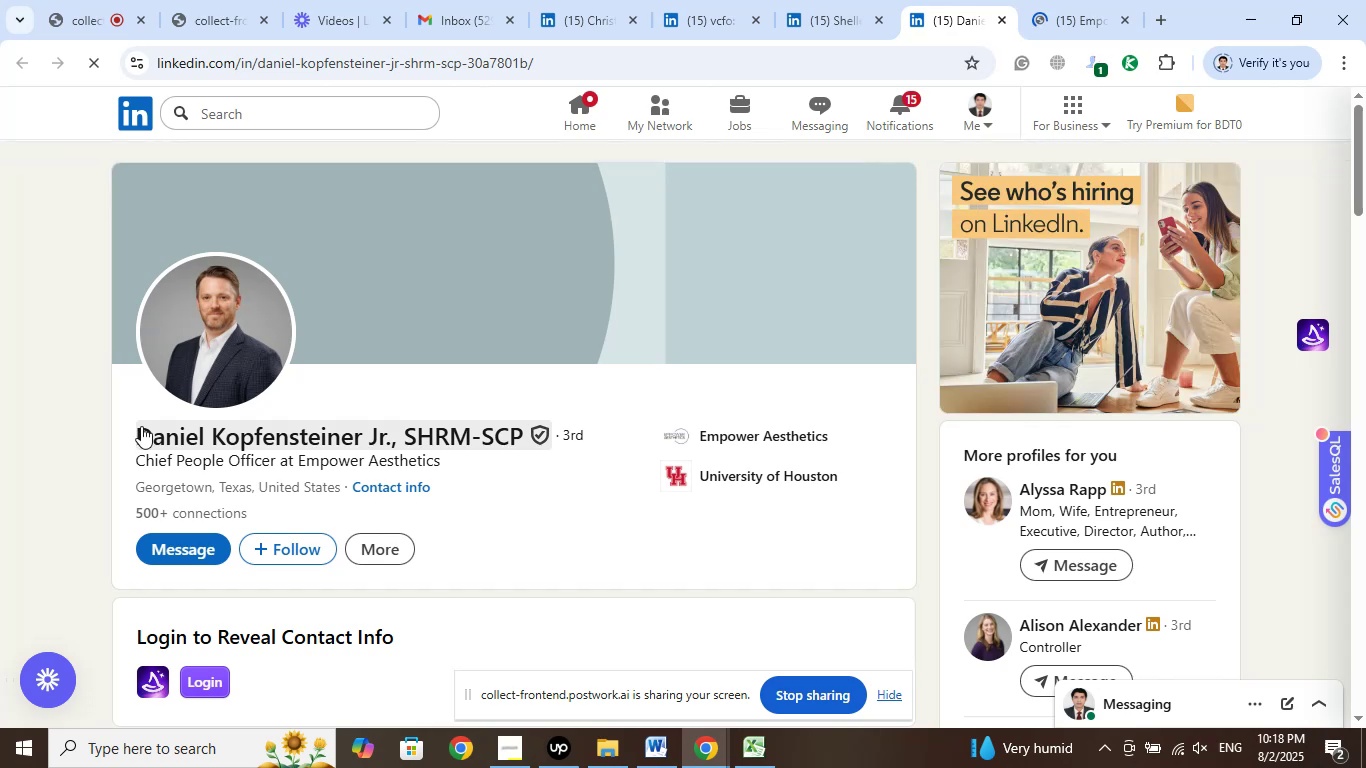 
left_click_drag(start_coordinate=[124, 429], to_coordinate=[388, 439])
 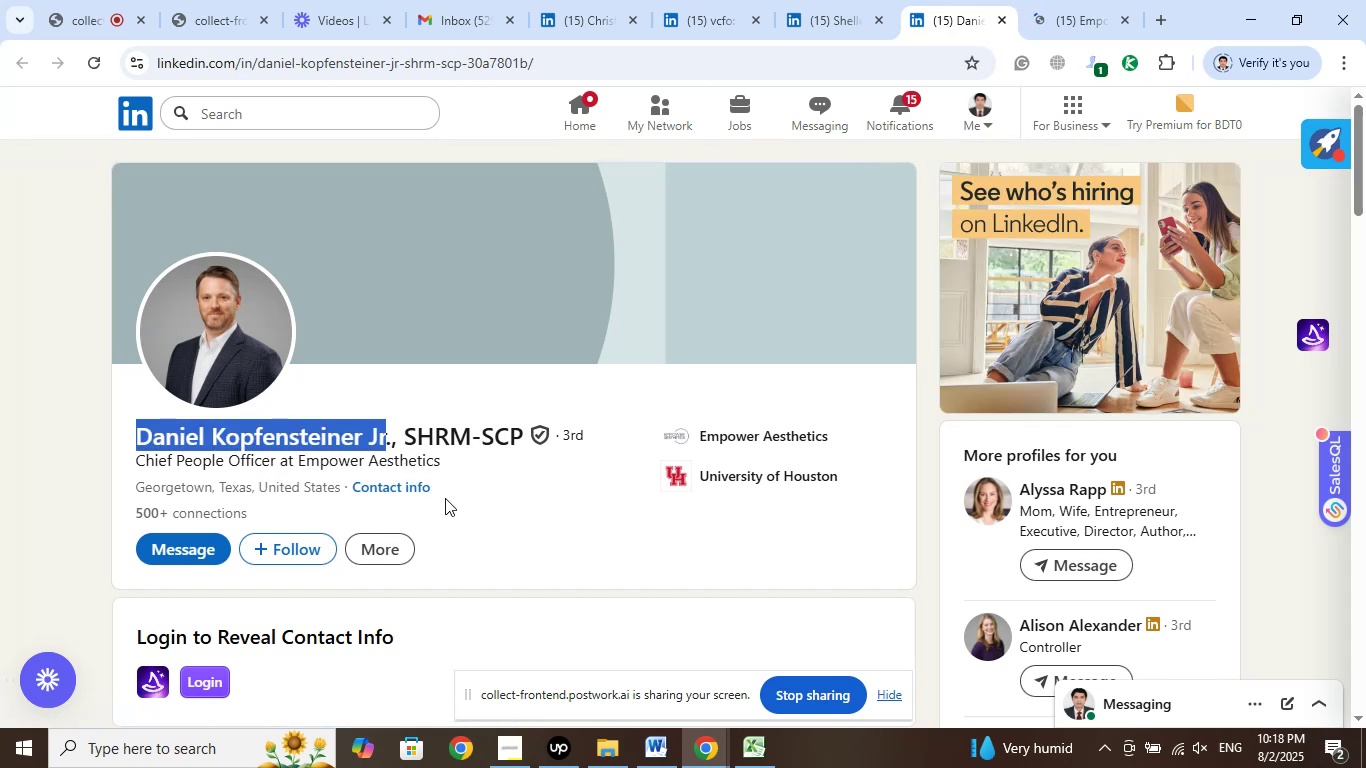 
key(Shift+ShiftLeft)
 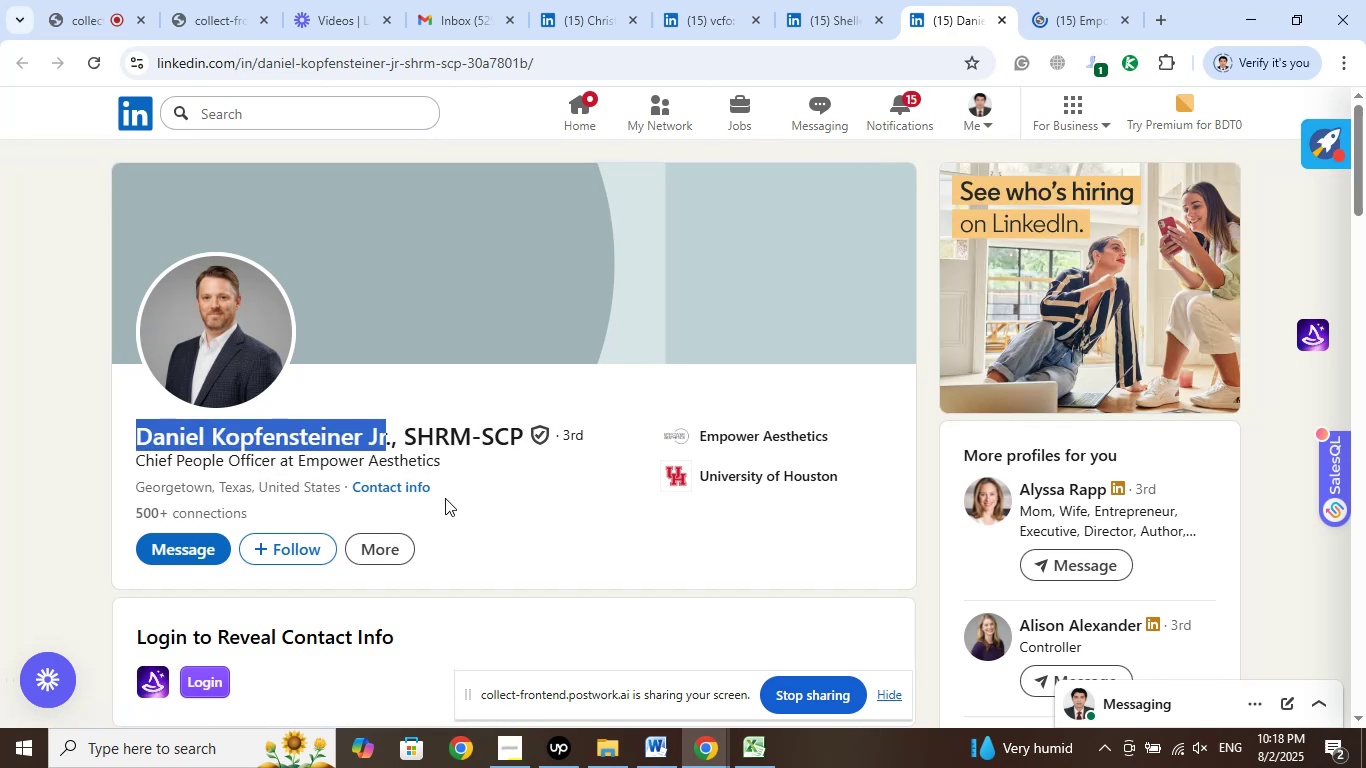 
key(Shift+ArrowRight)
 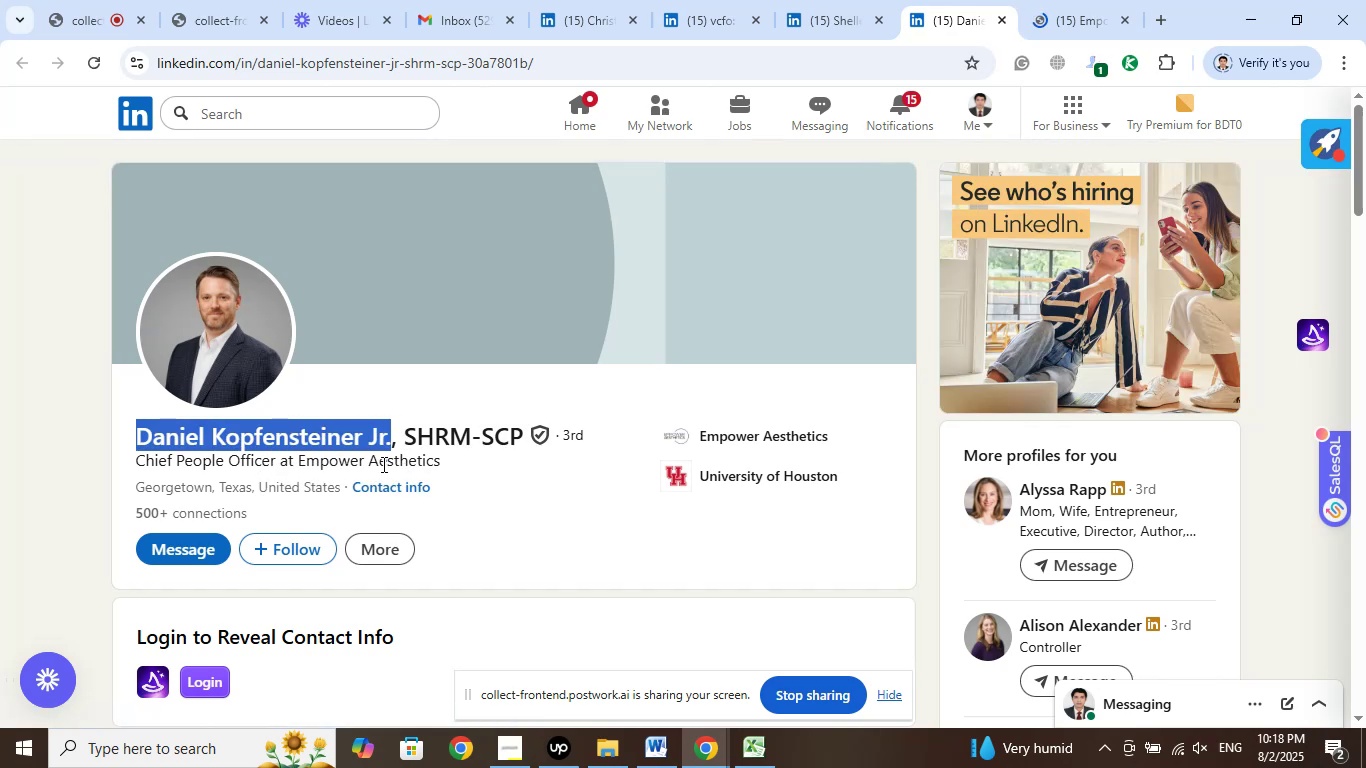 
right_click([365, 430])
 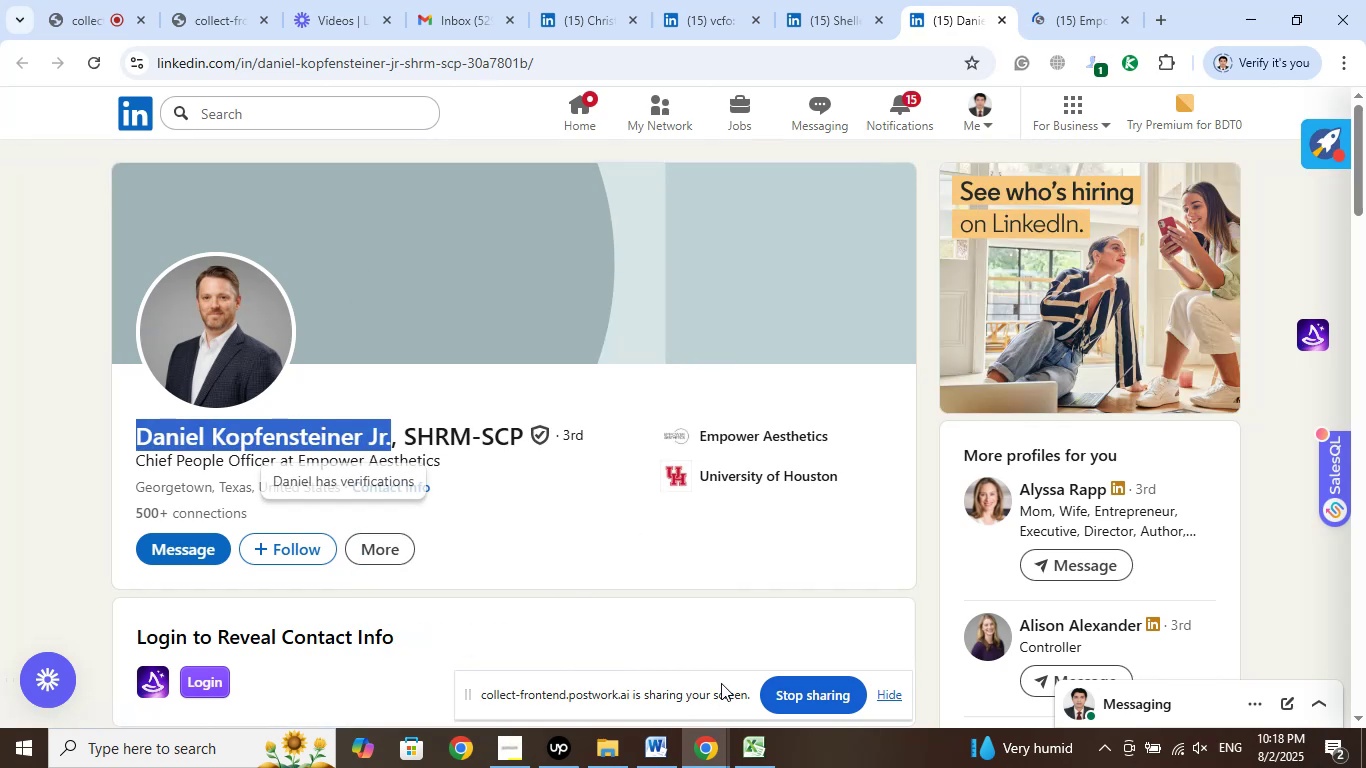 
left_click([748, 767])
 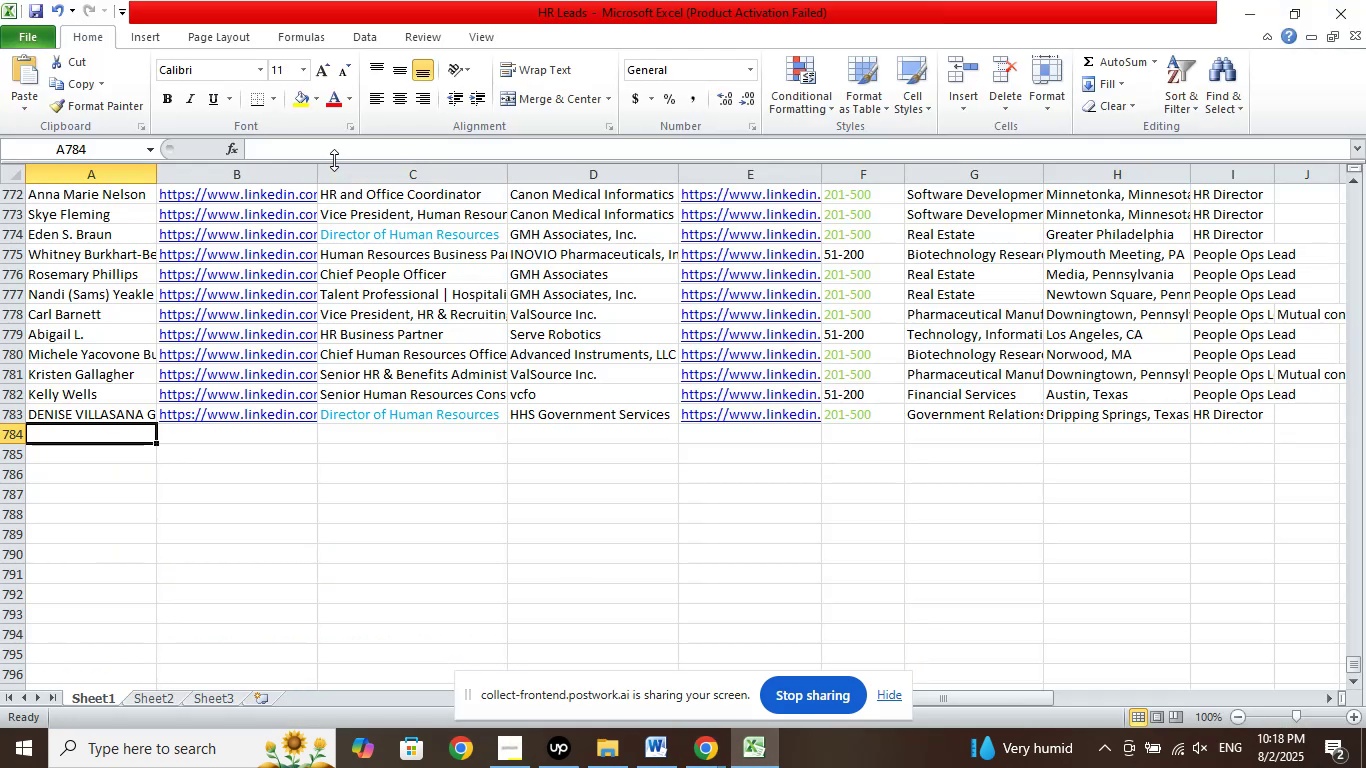 
left_click([329, 154])
 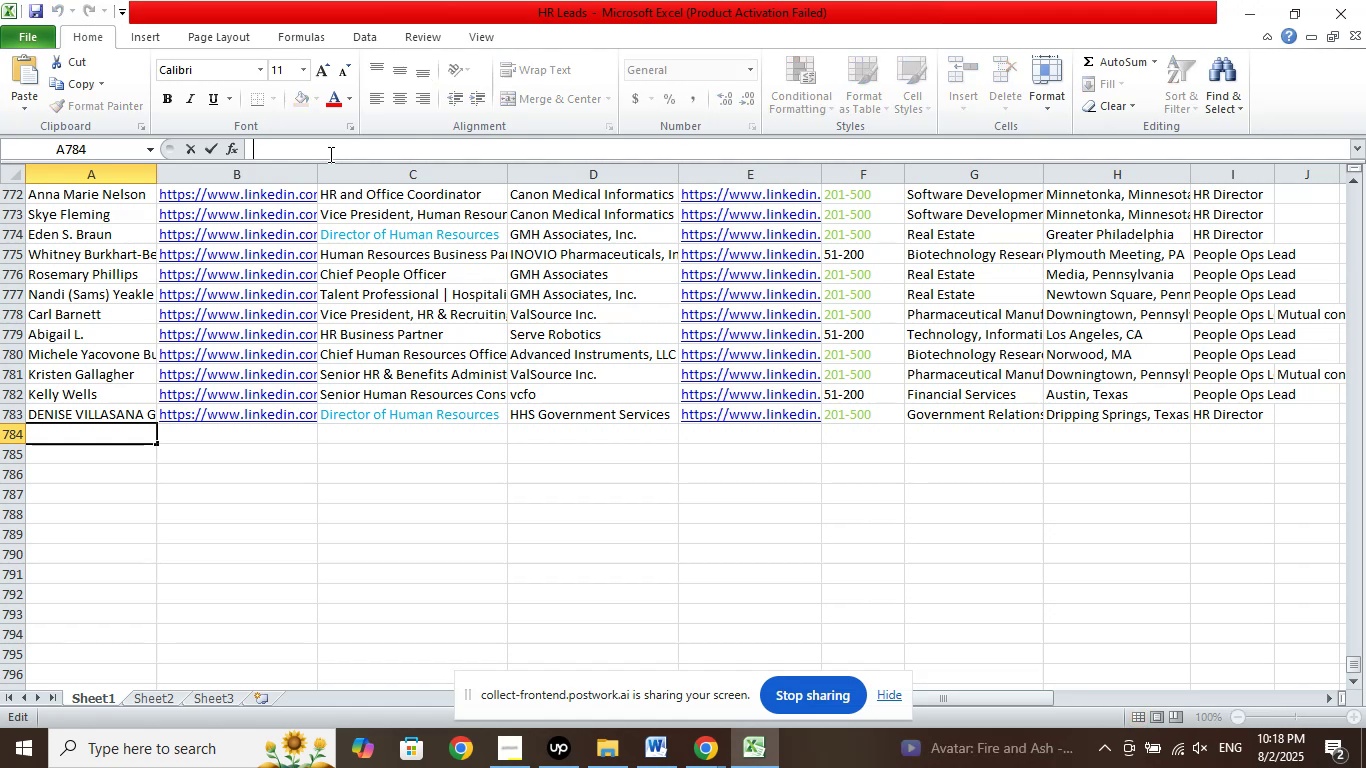 
right_click([329, 154])
 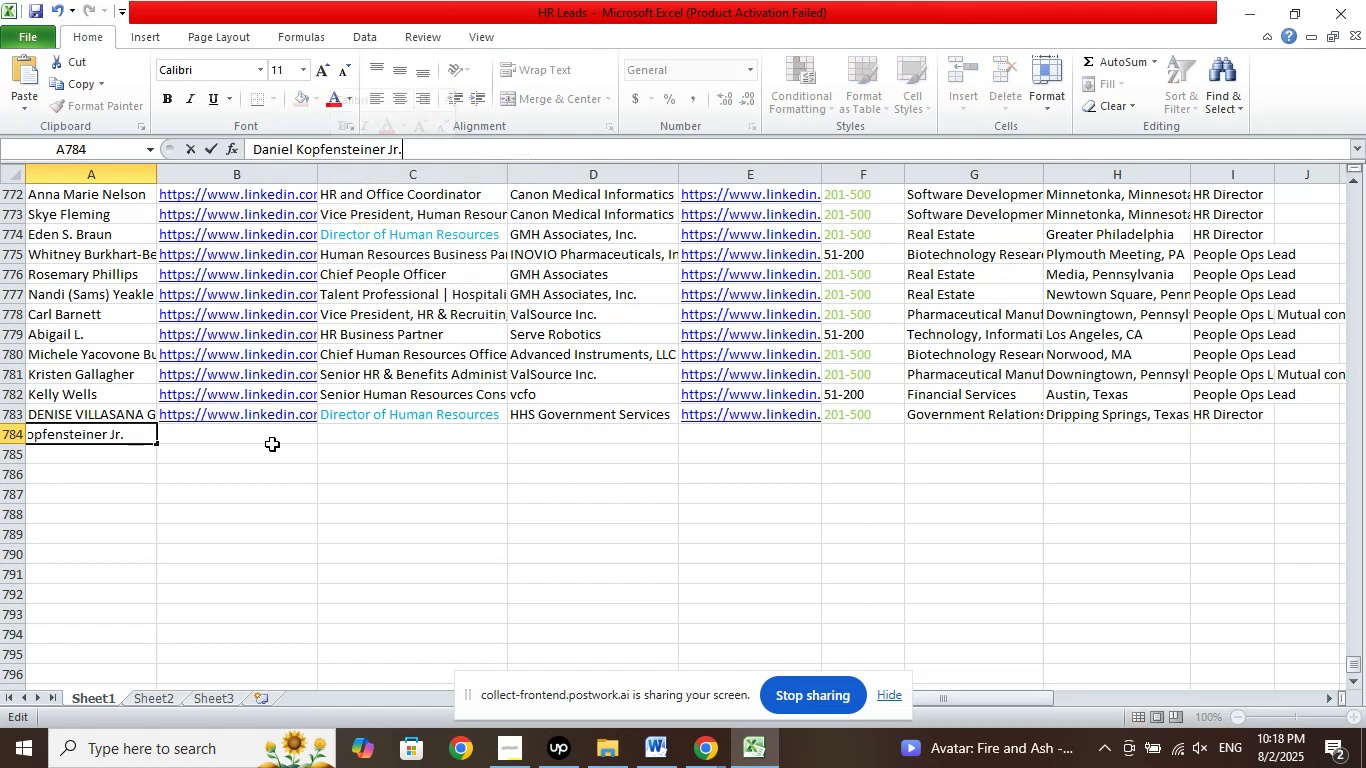 
left_click([263, 431])
 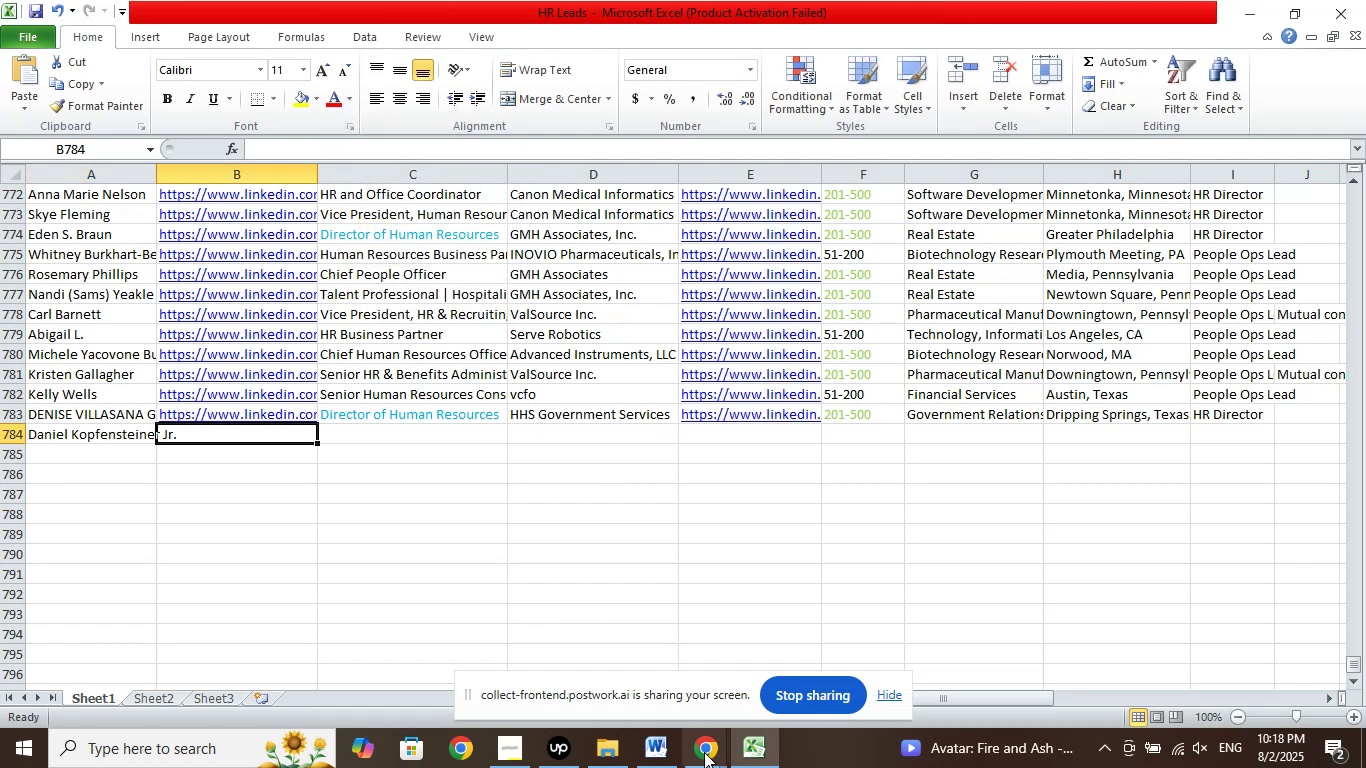 
left_click([698, 762])
 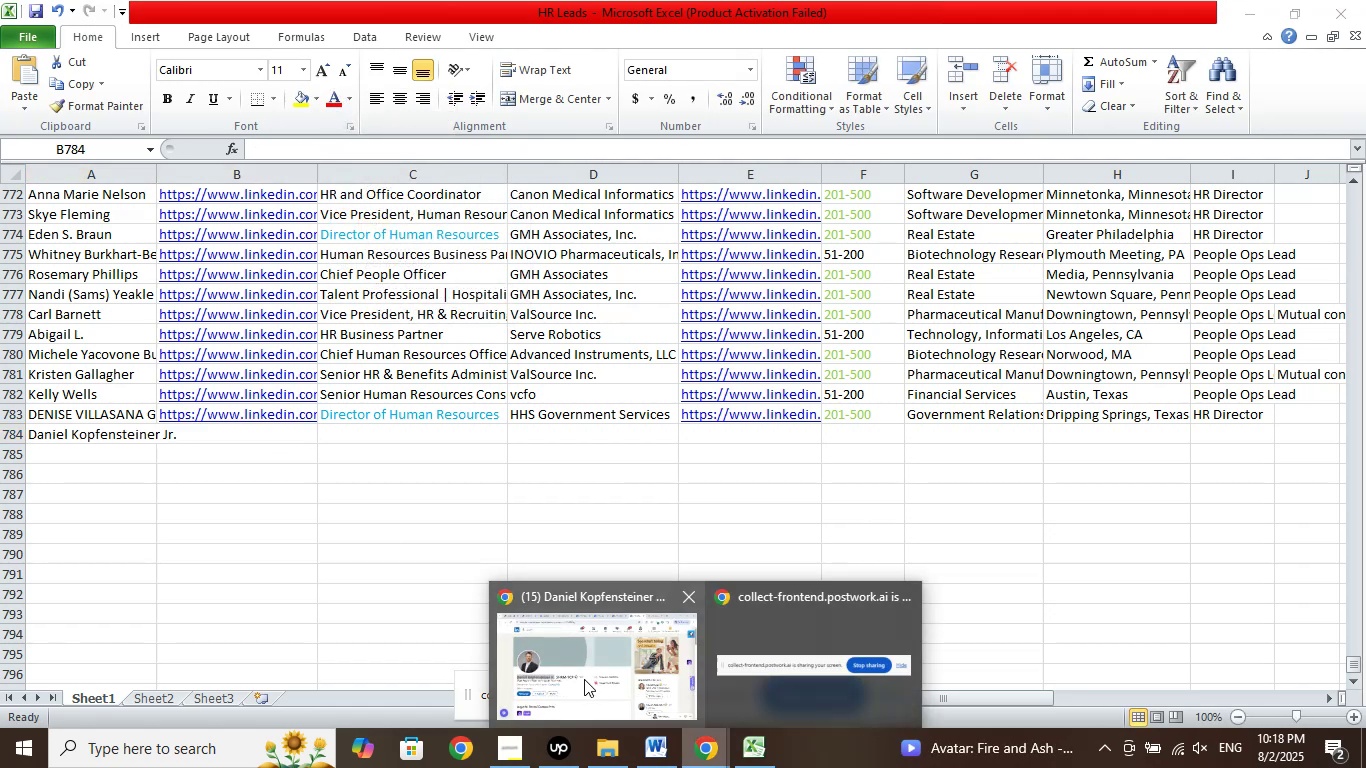 
left_click([580, 676])
 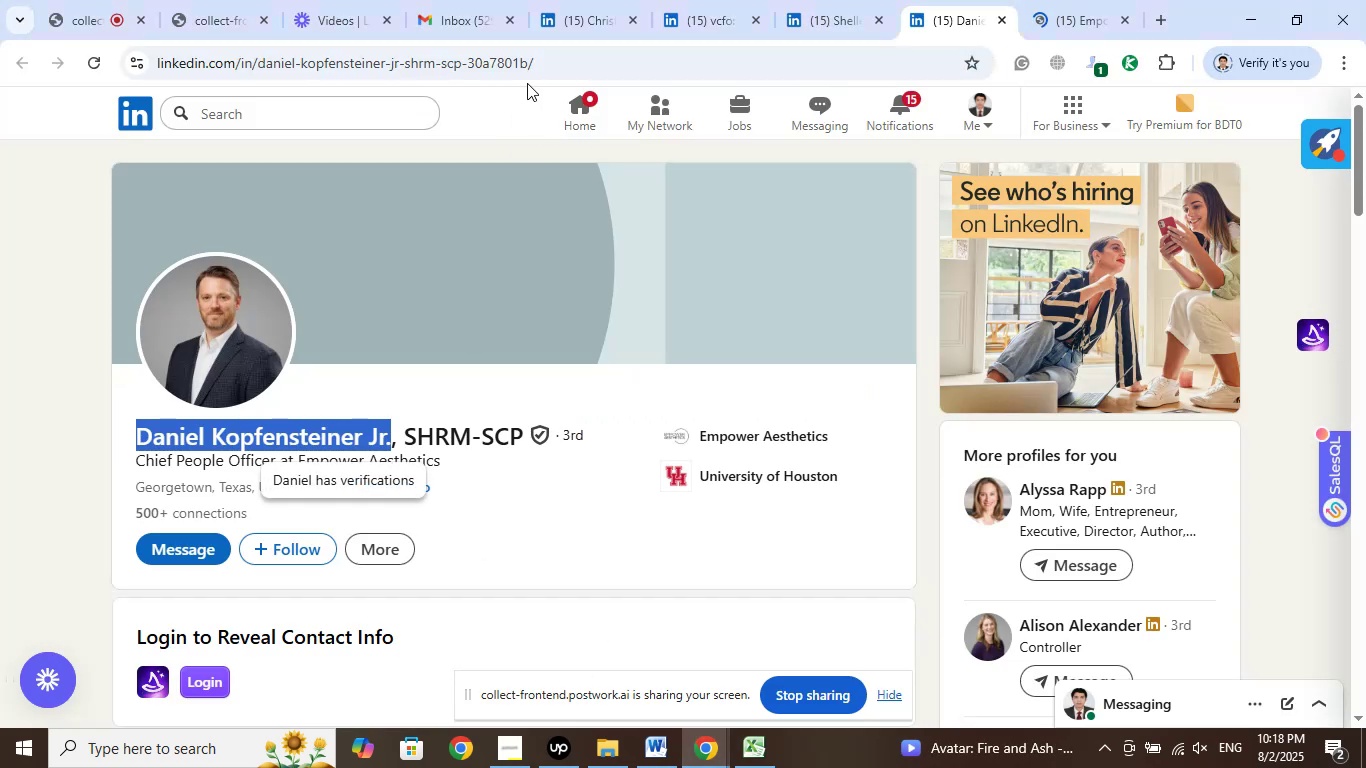 
left_click([505, 58])
 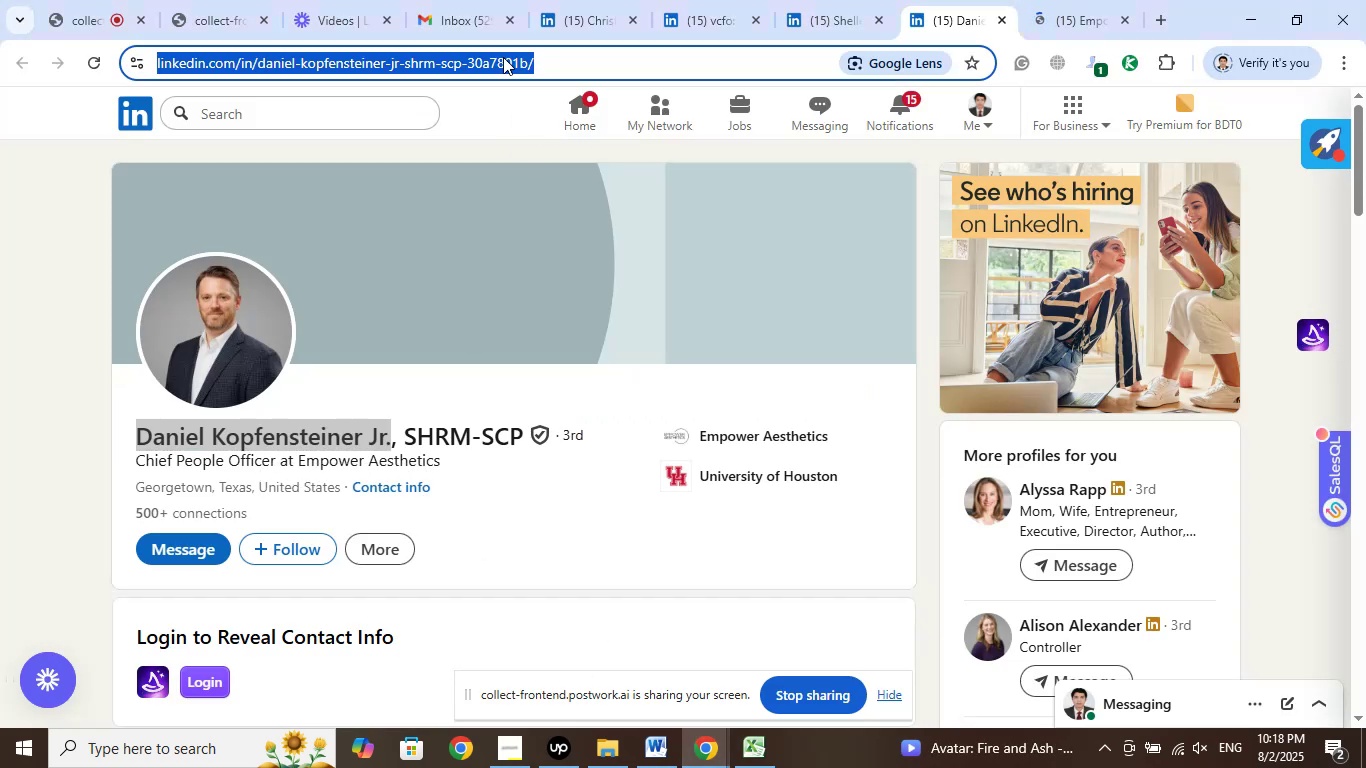 
right_click([503, 57])
 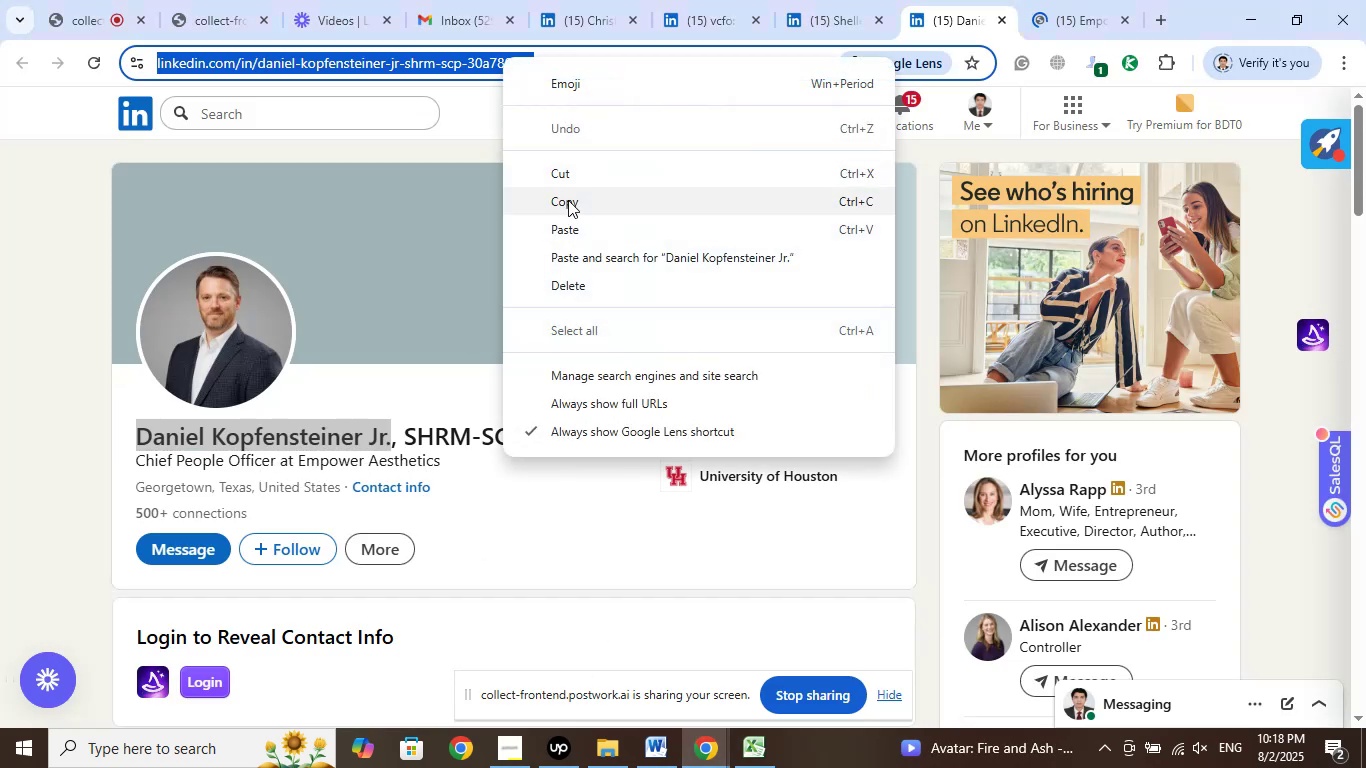 
left_click([569, 196])
 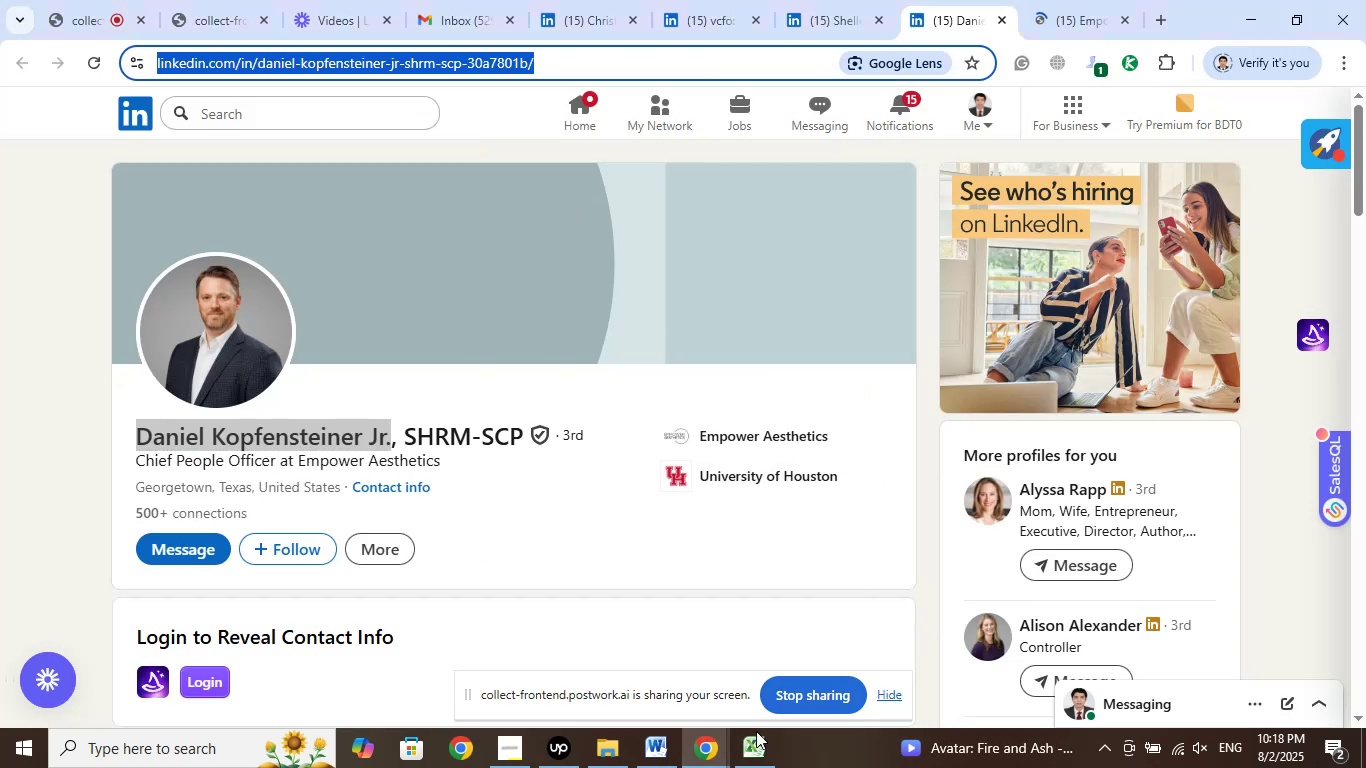 
left_click([756, 751])
 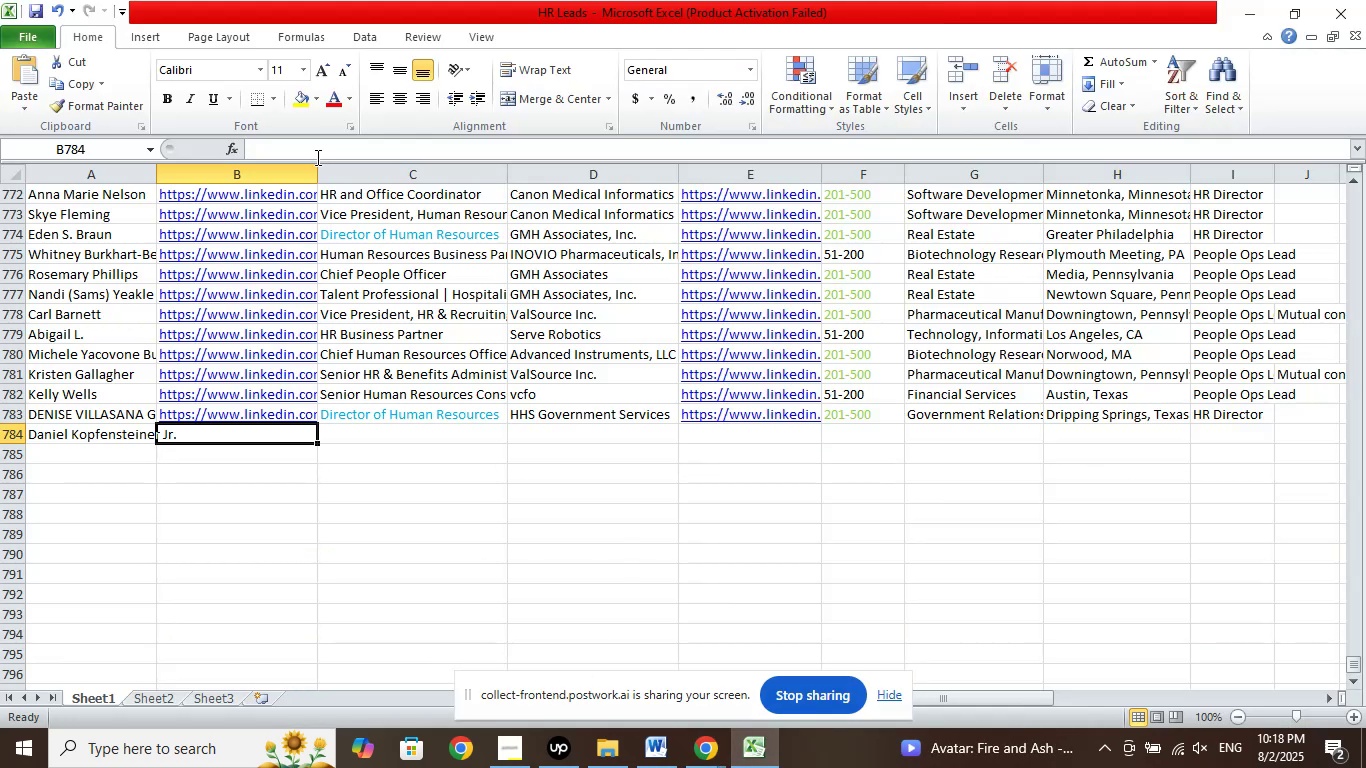 
left_click([313, 152])
 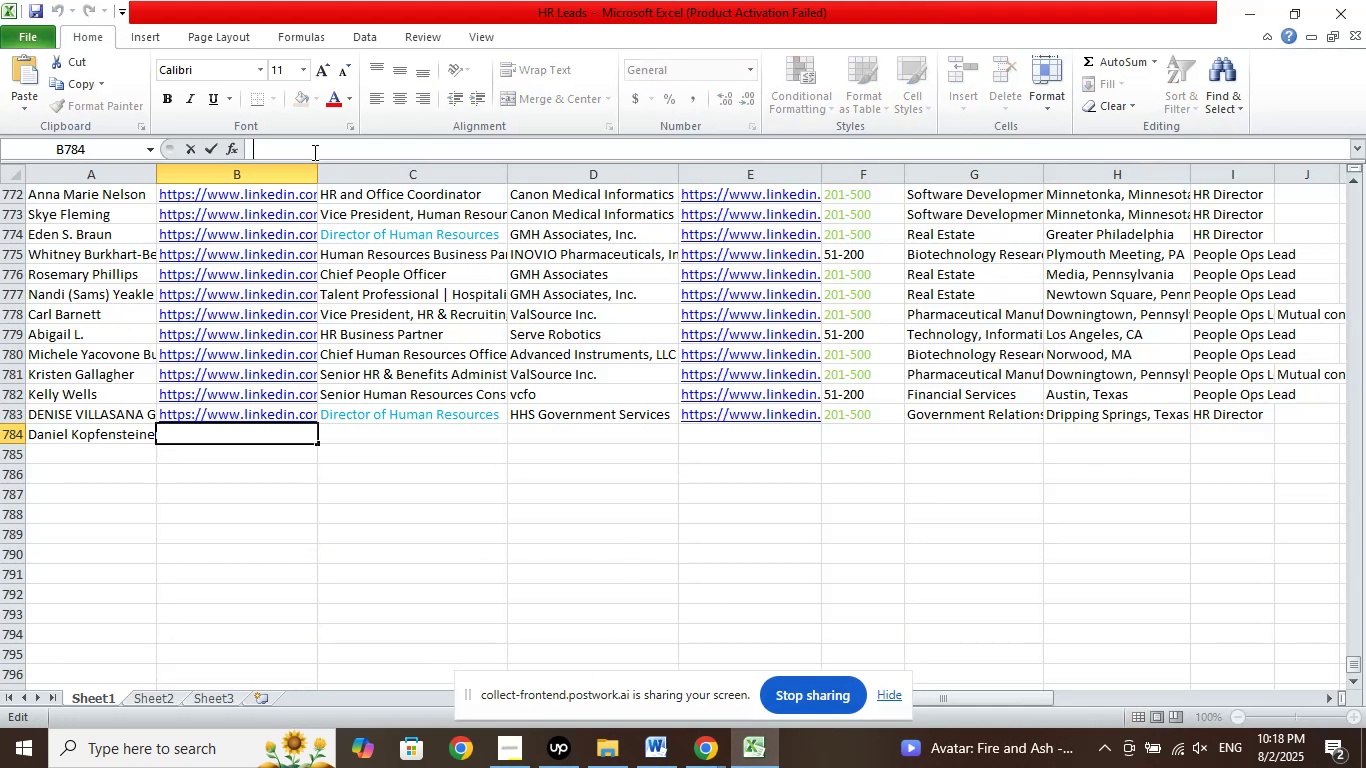 
right_click([313, 152])
 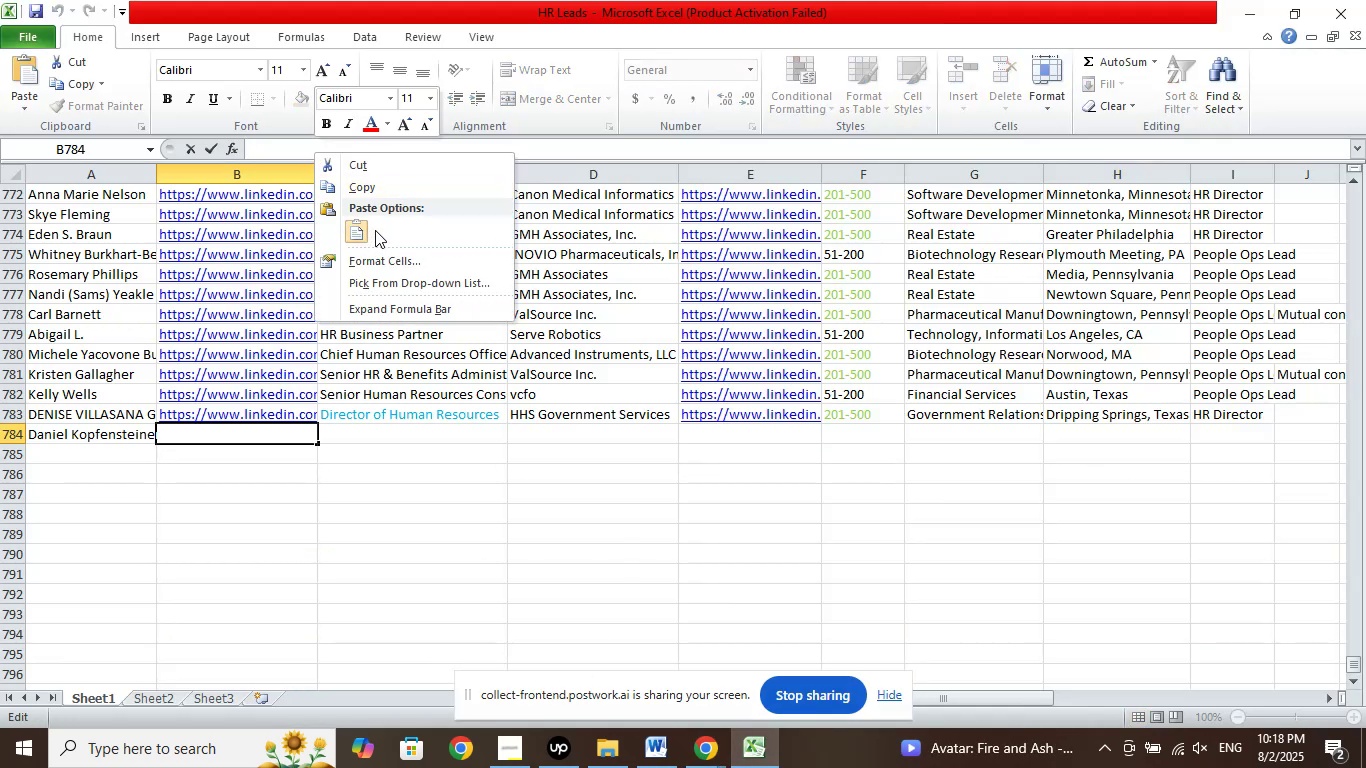 
left_click([359, 224])
 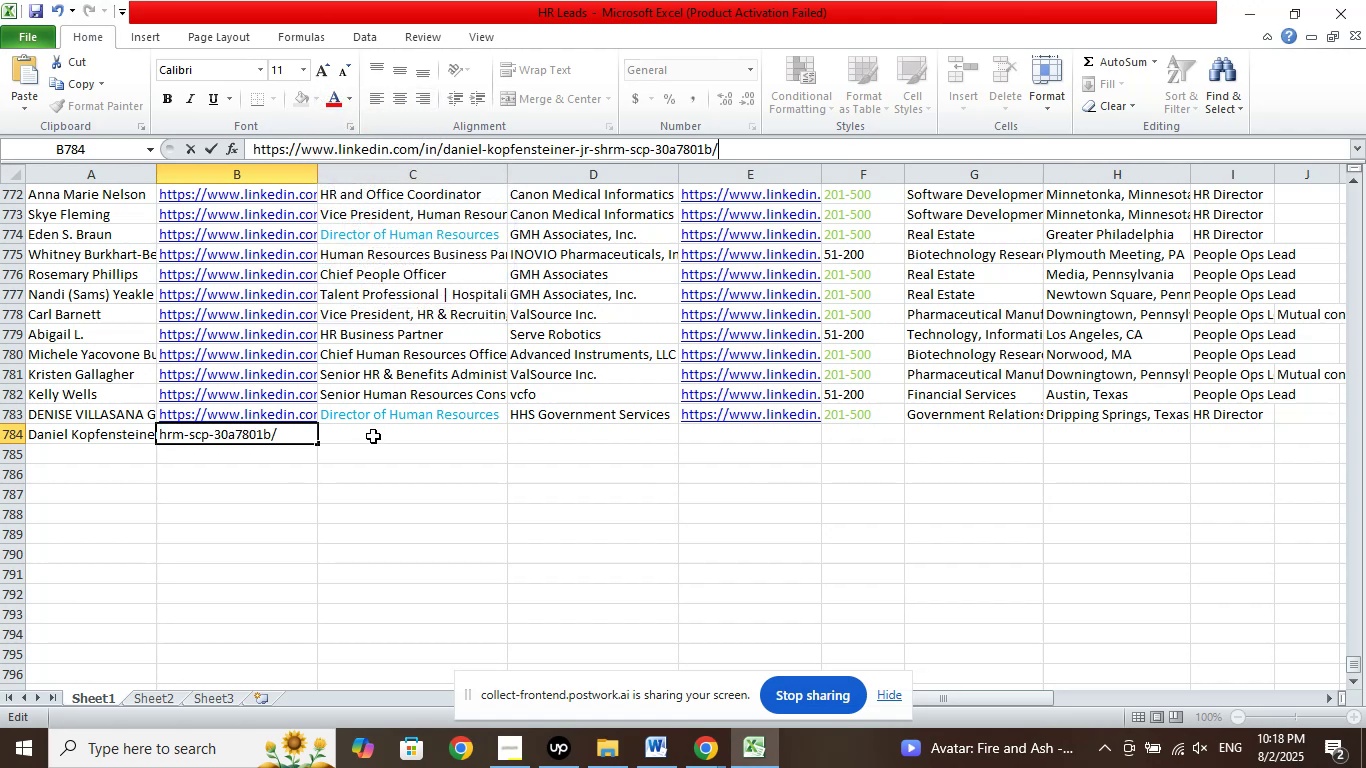 
left_click([373, 435])
 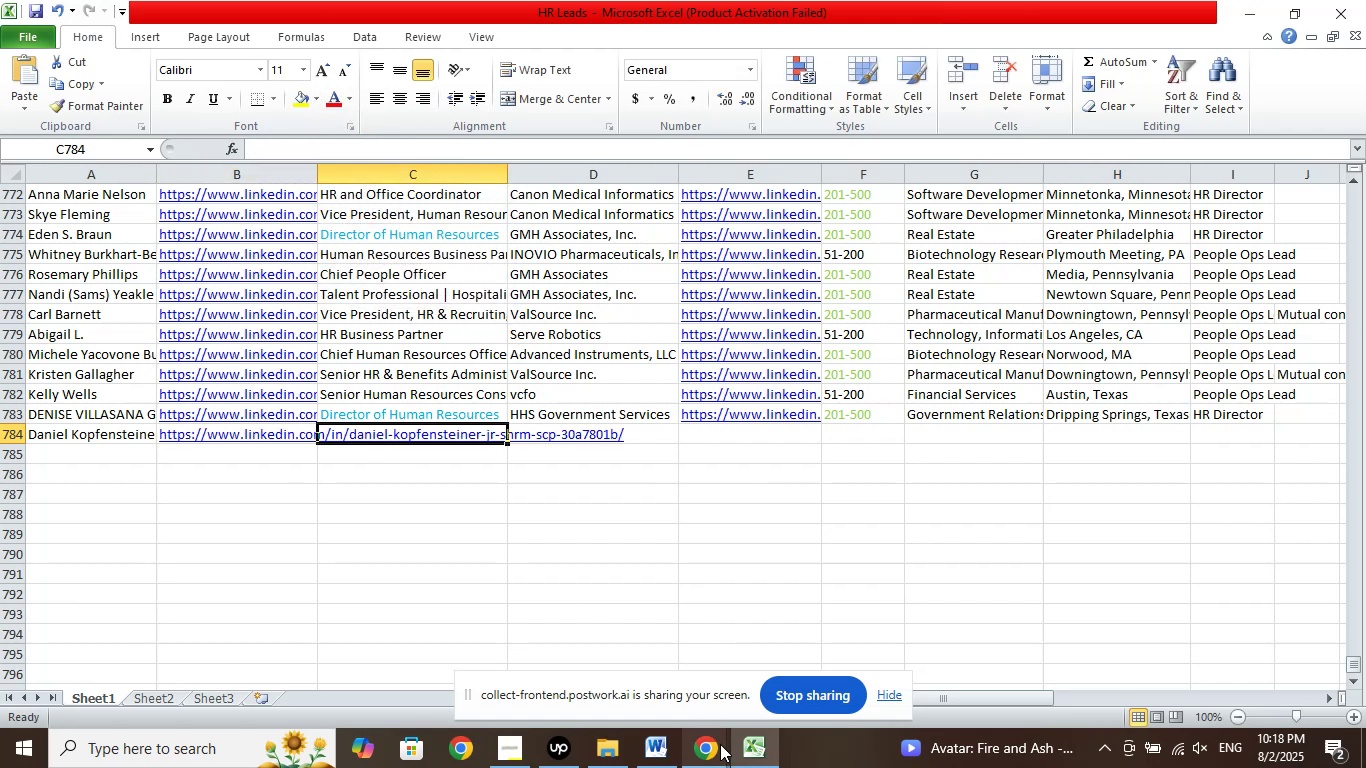 
left_click([709, 745])
 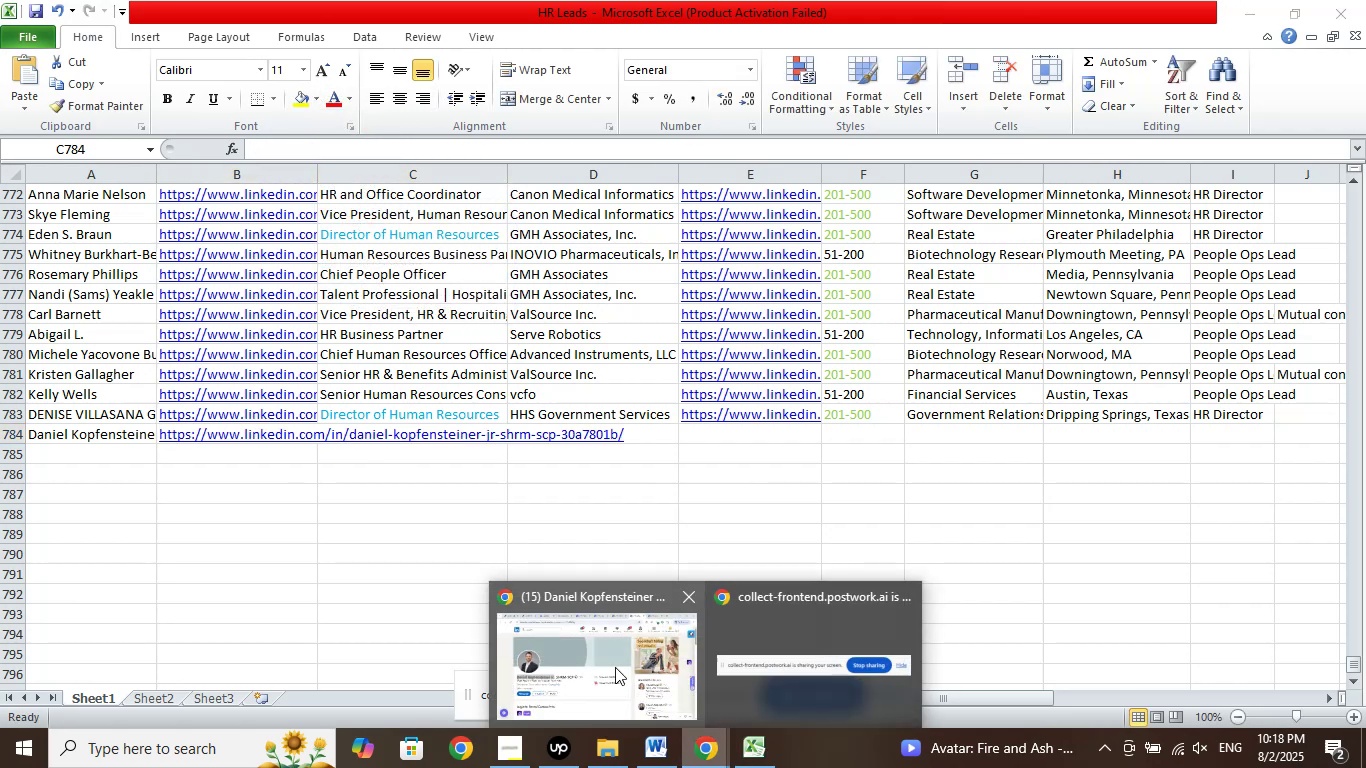 
left_click([614, 666])
 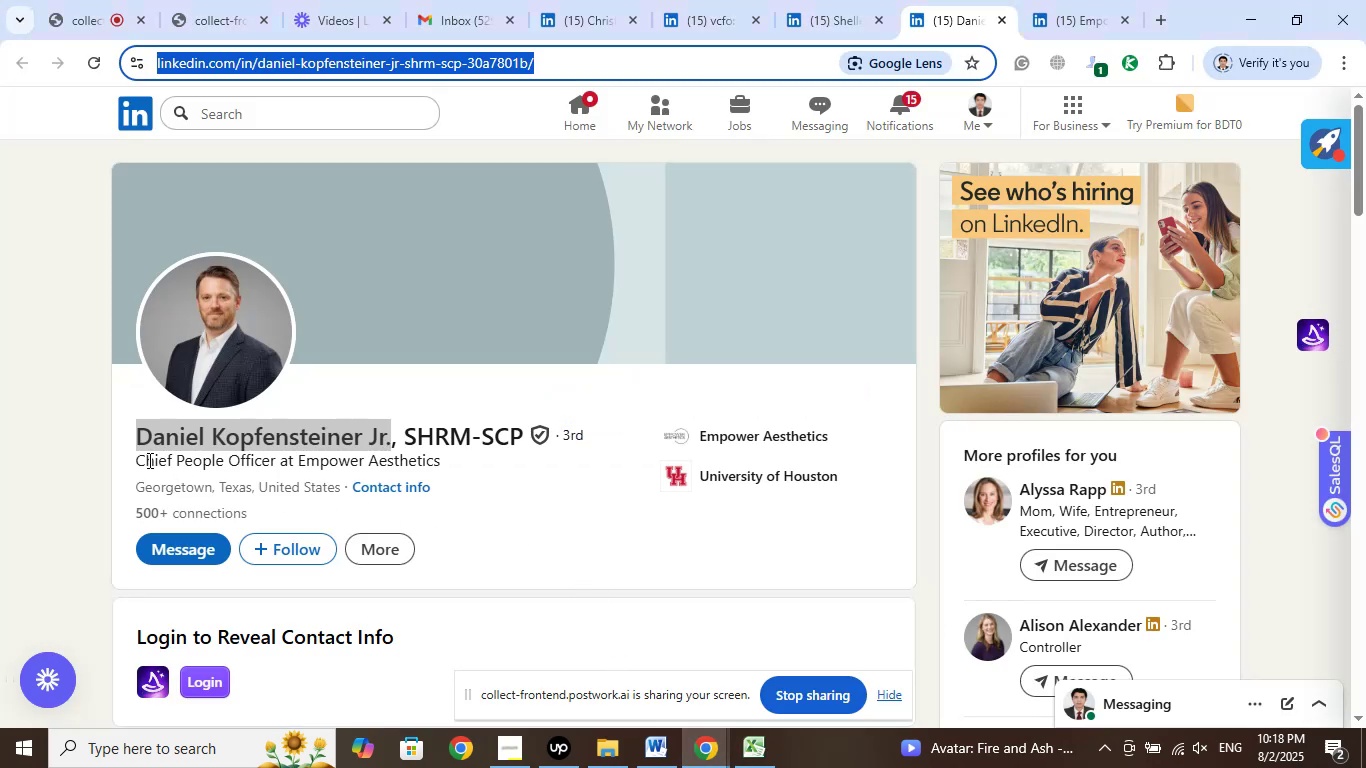 
left_click_drag(start_coordinate=[136, 460], to_coordinate=[275, 458])
 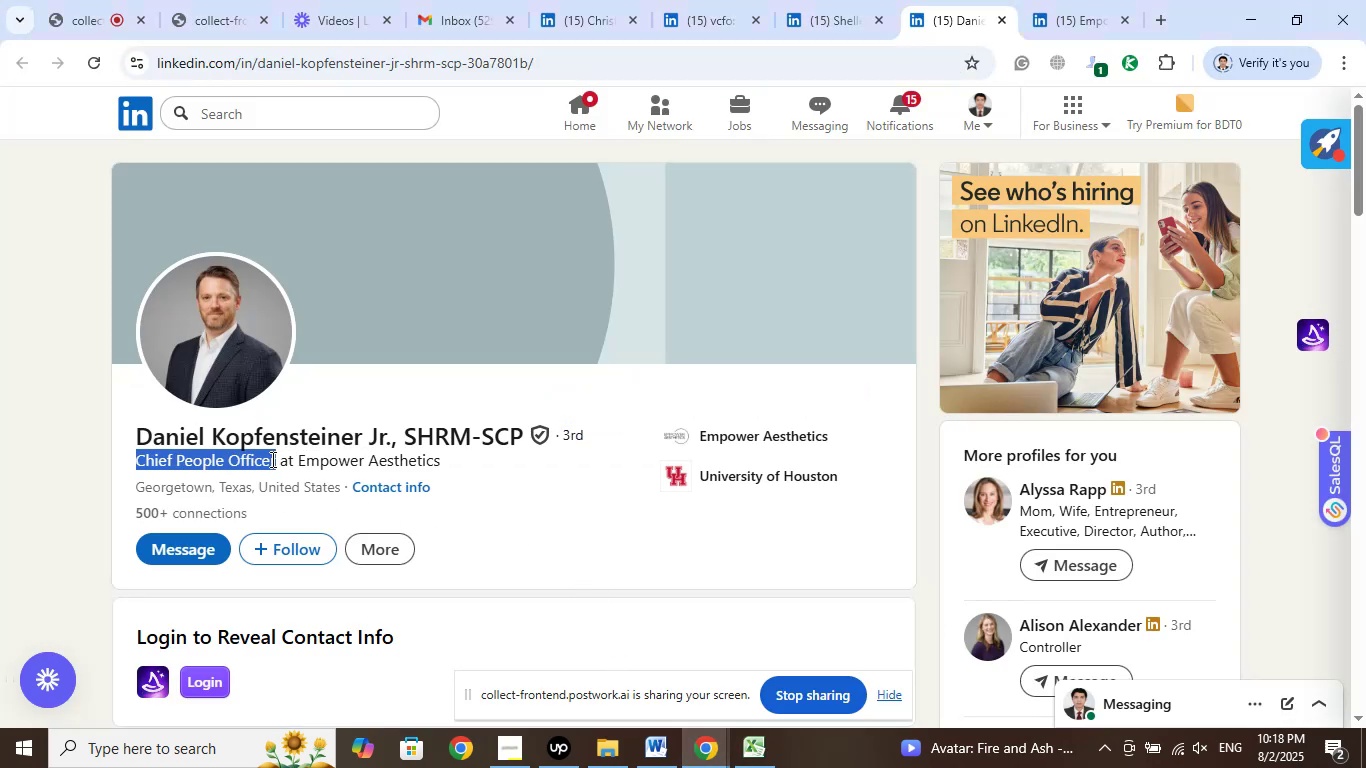 
right_click([269, 459])
 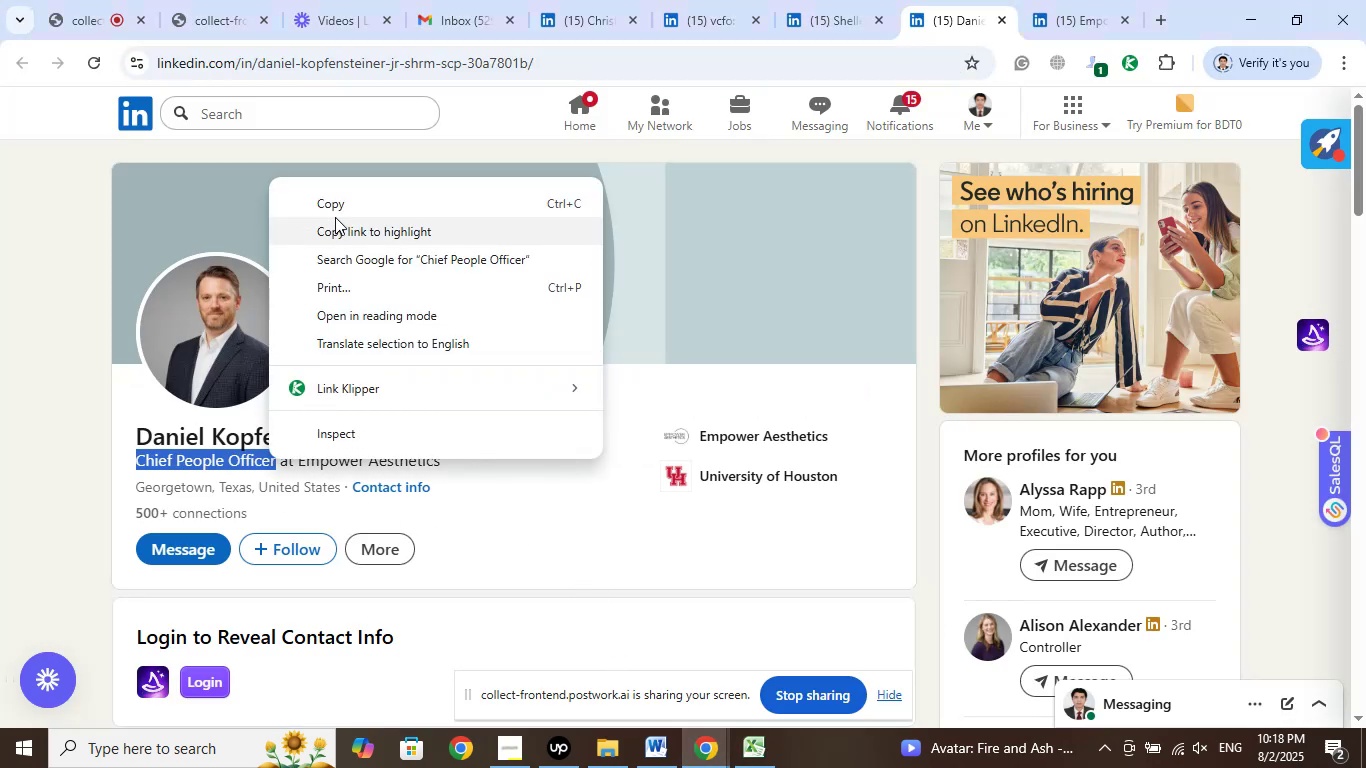 
left_click([336, 210])
 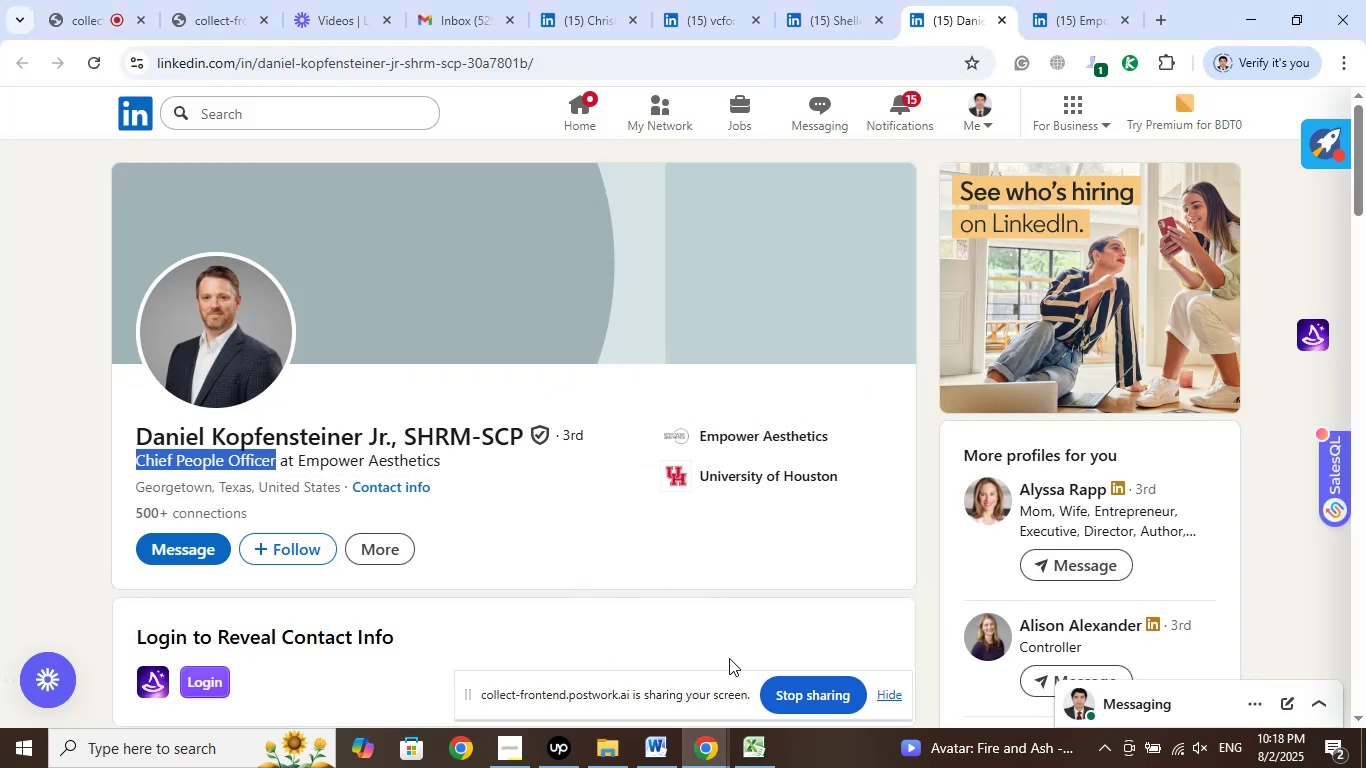 
left_click([761, 751])
 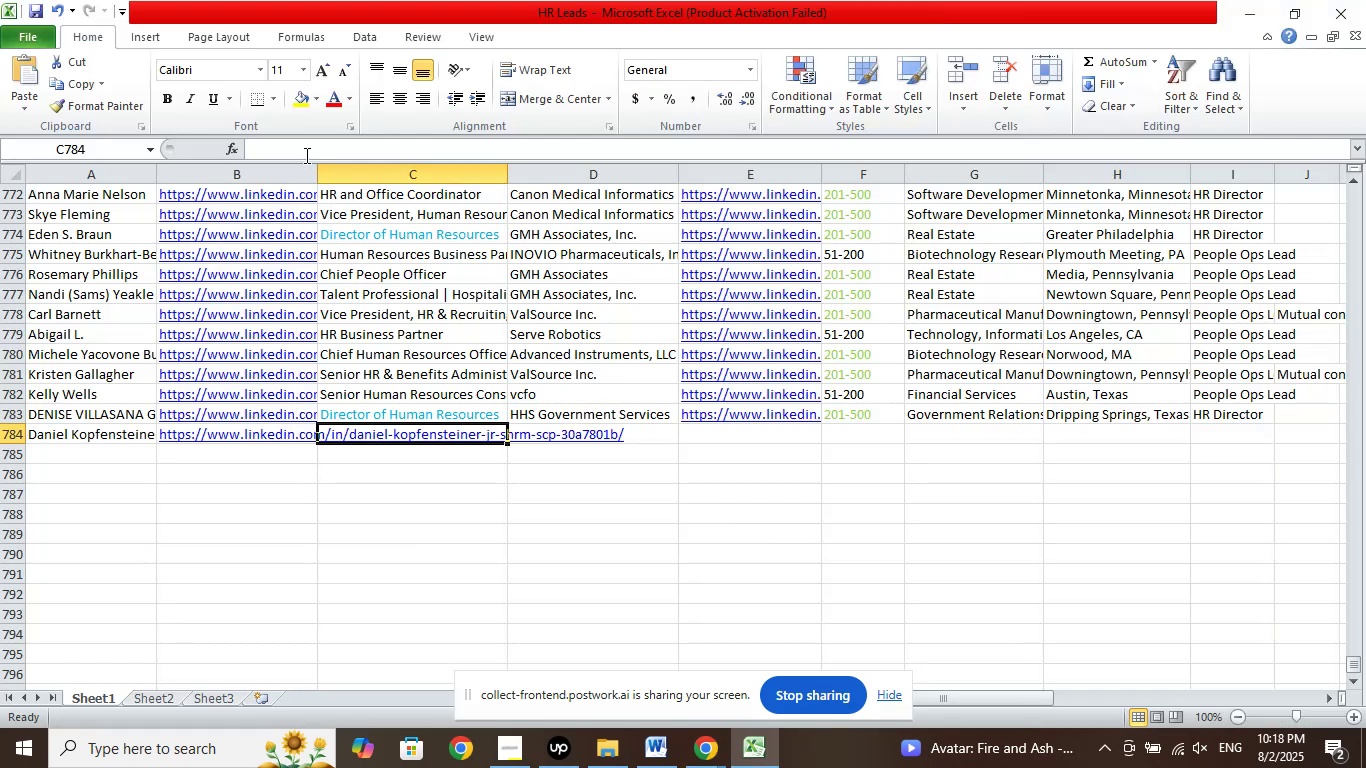 
left_click([281, 142])
 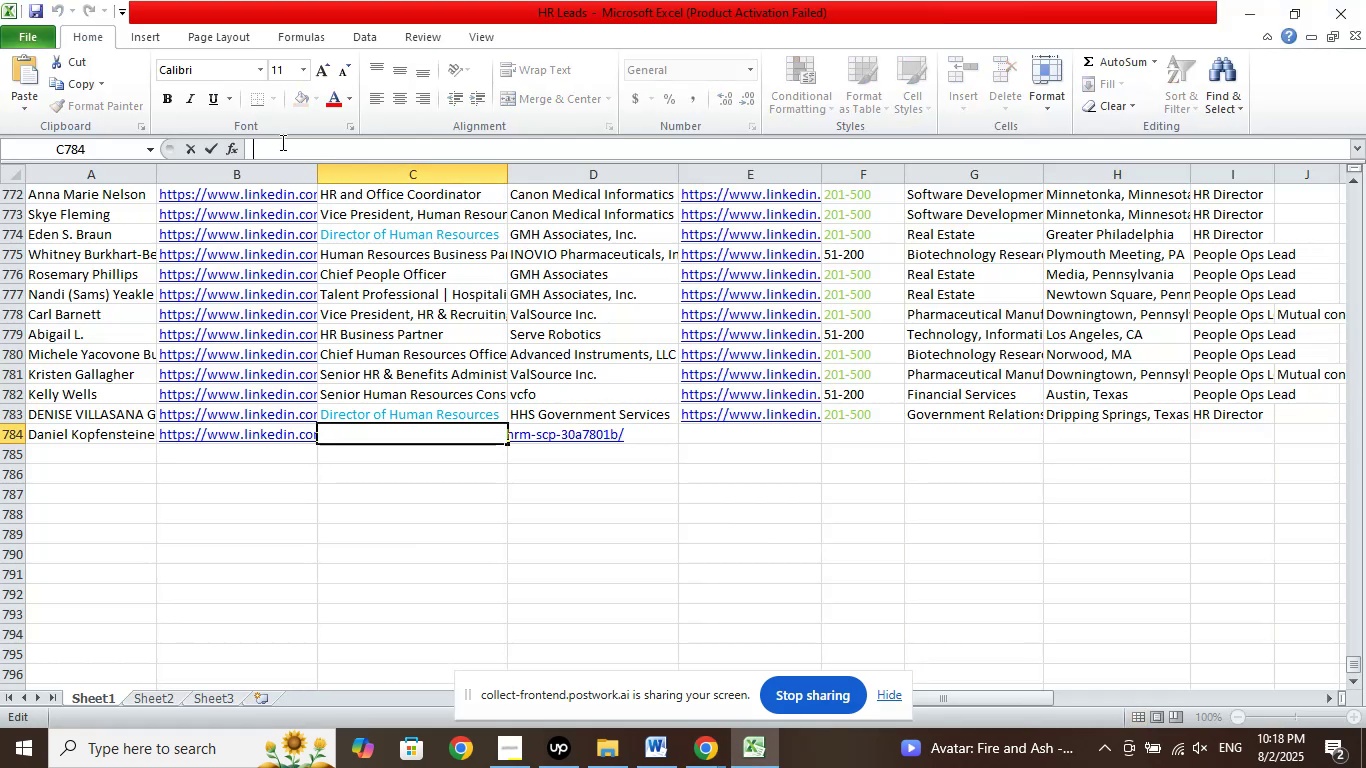 
right_click([281, 142])
 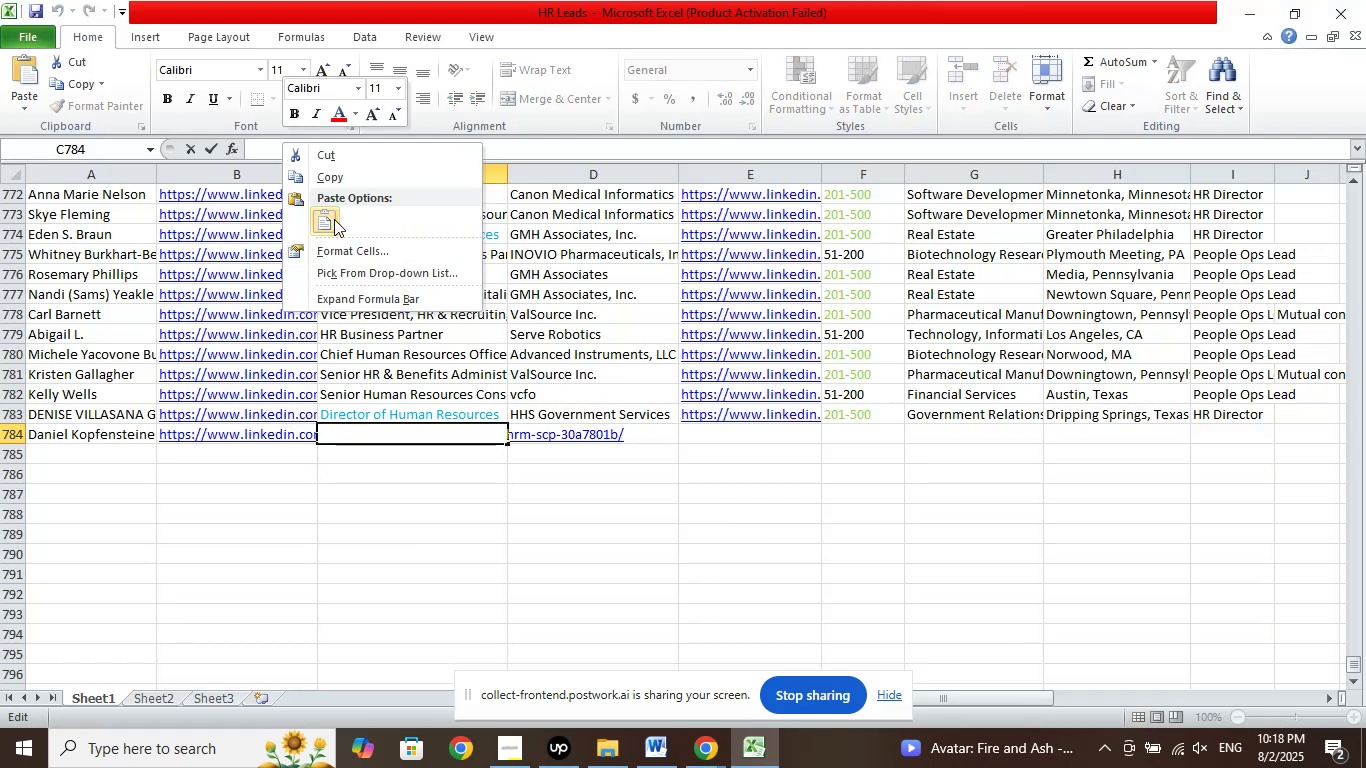 
left_click([334, 219])
 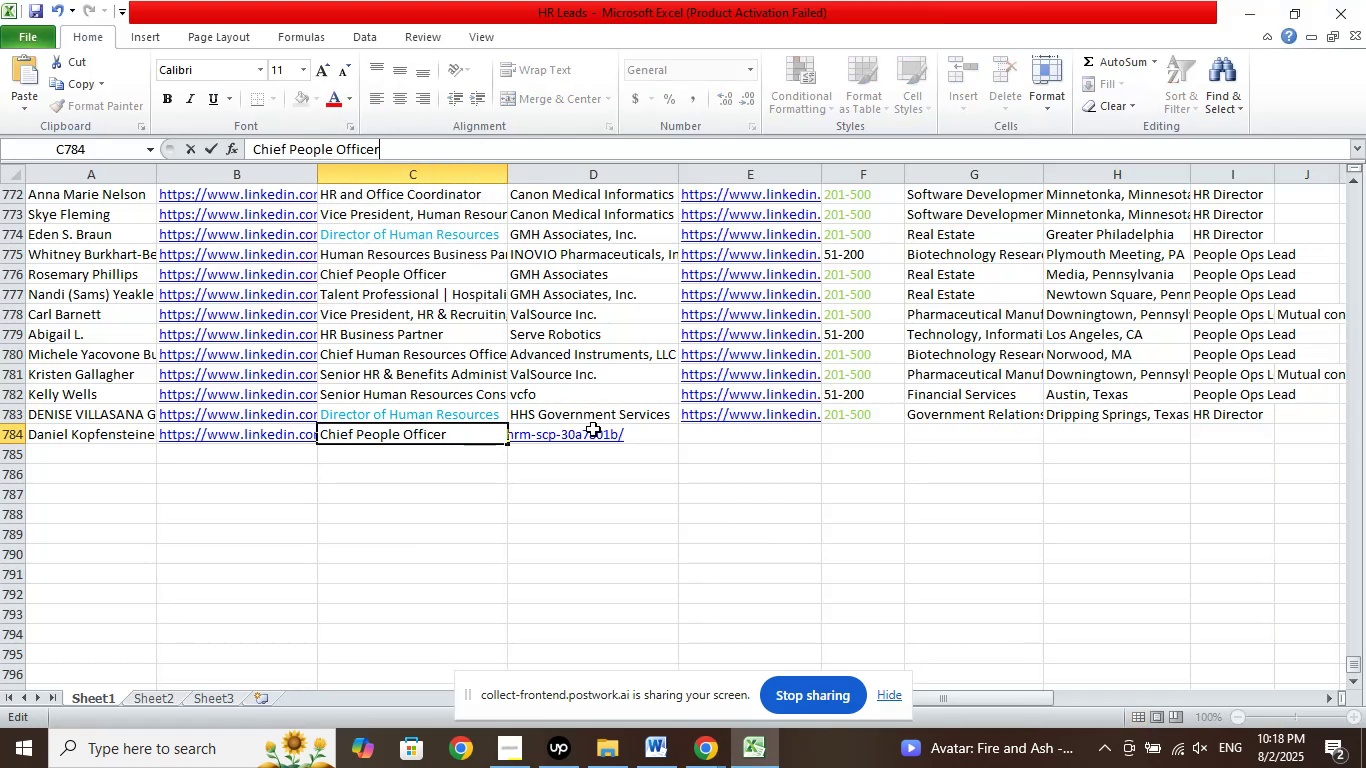 
left_click([595, 429])
 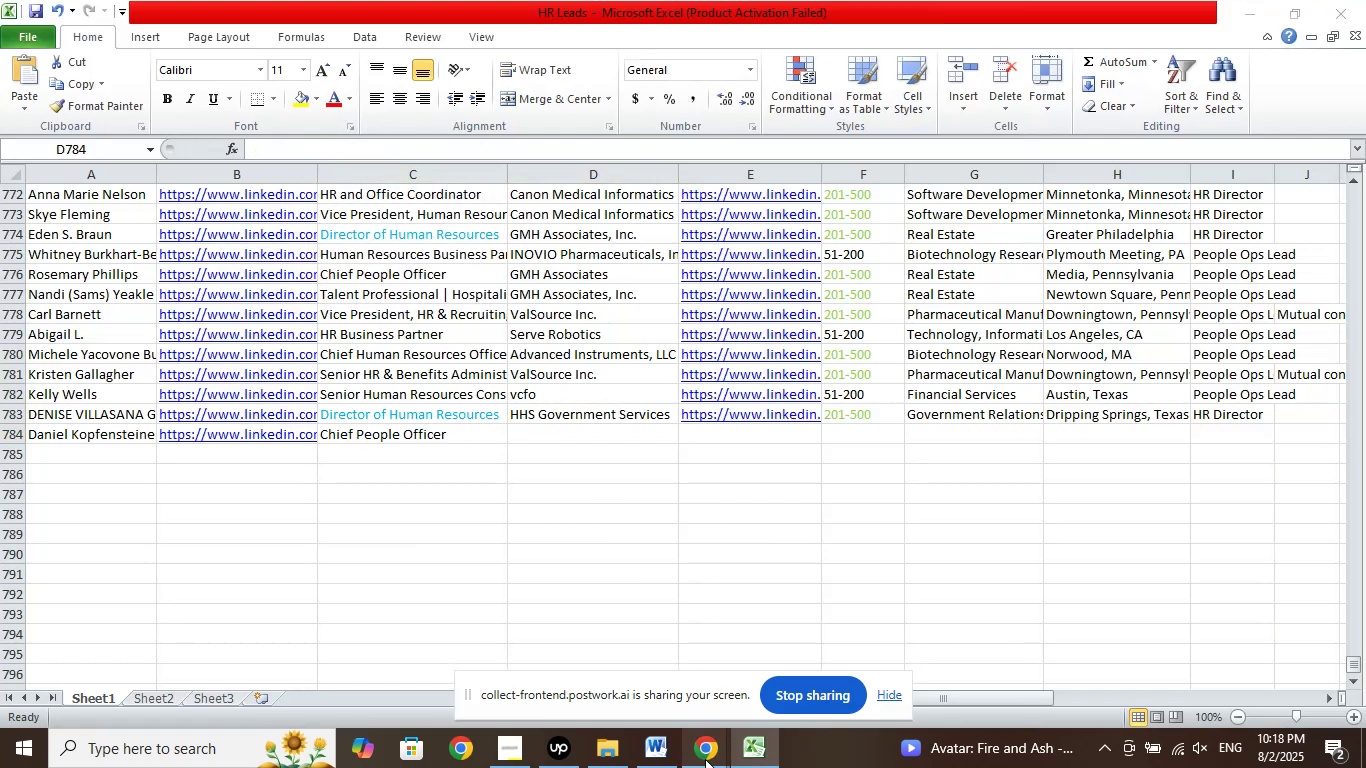 
double_click([599, 679])
 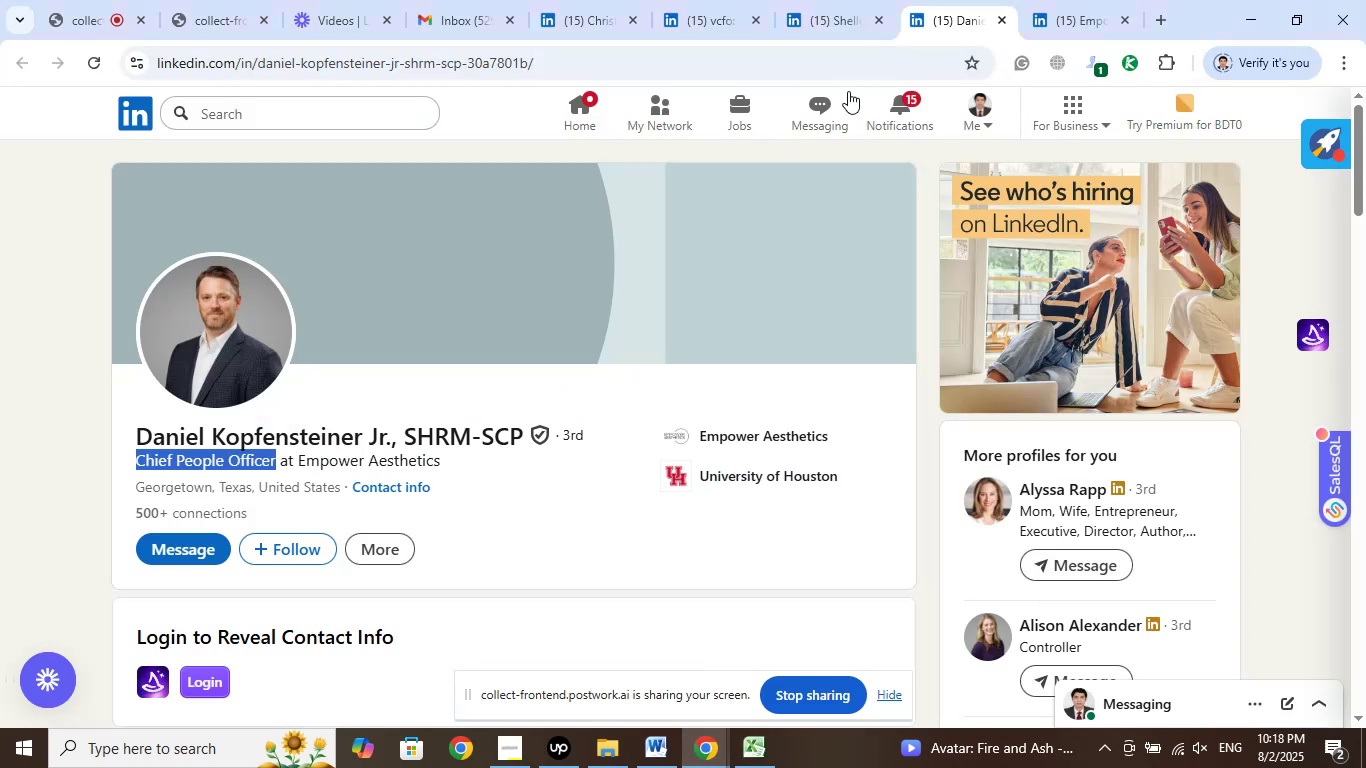 
left_click([1073, 0])
 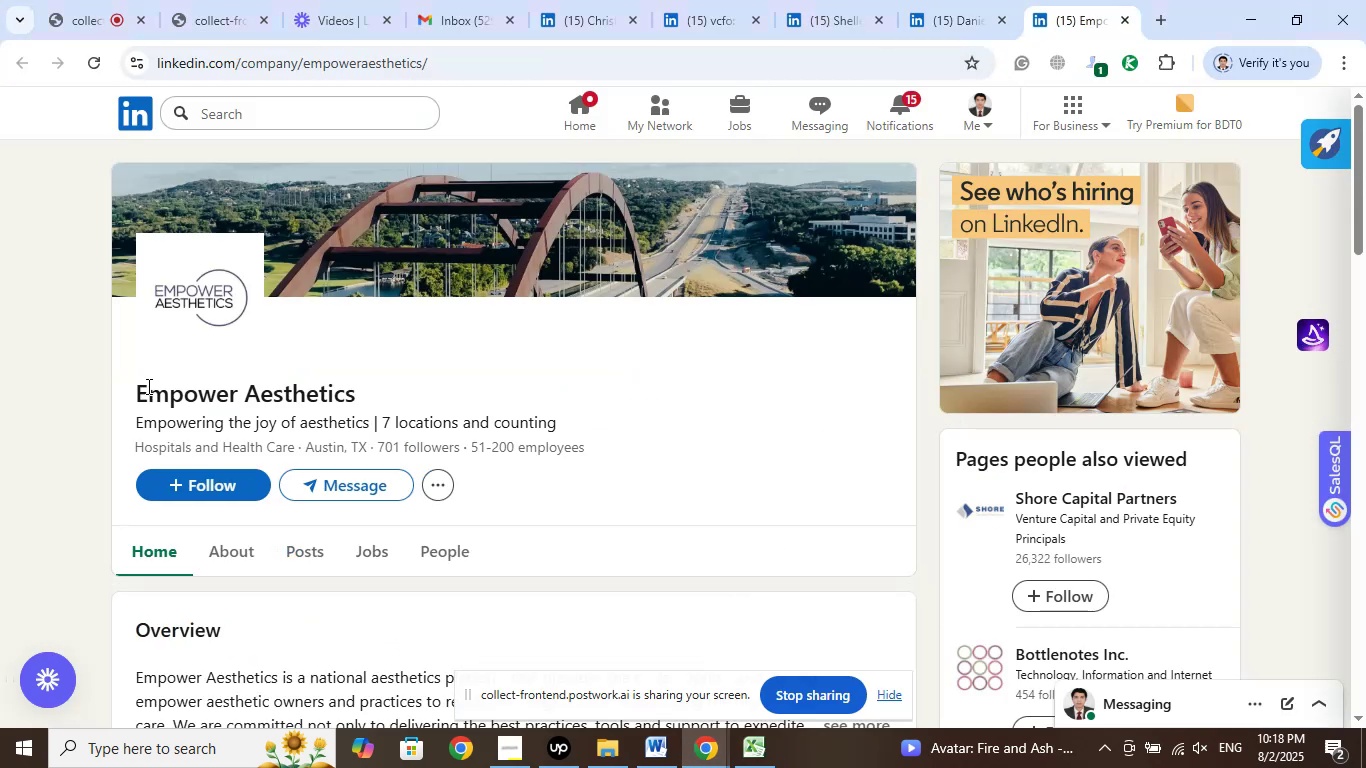 
left_click_drag(start_coordinate=[132, 391], to_coordinate=[355, 390])
 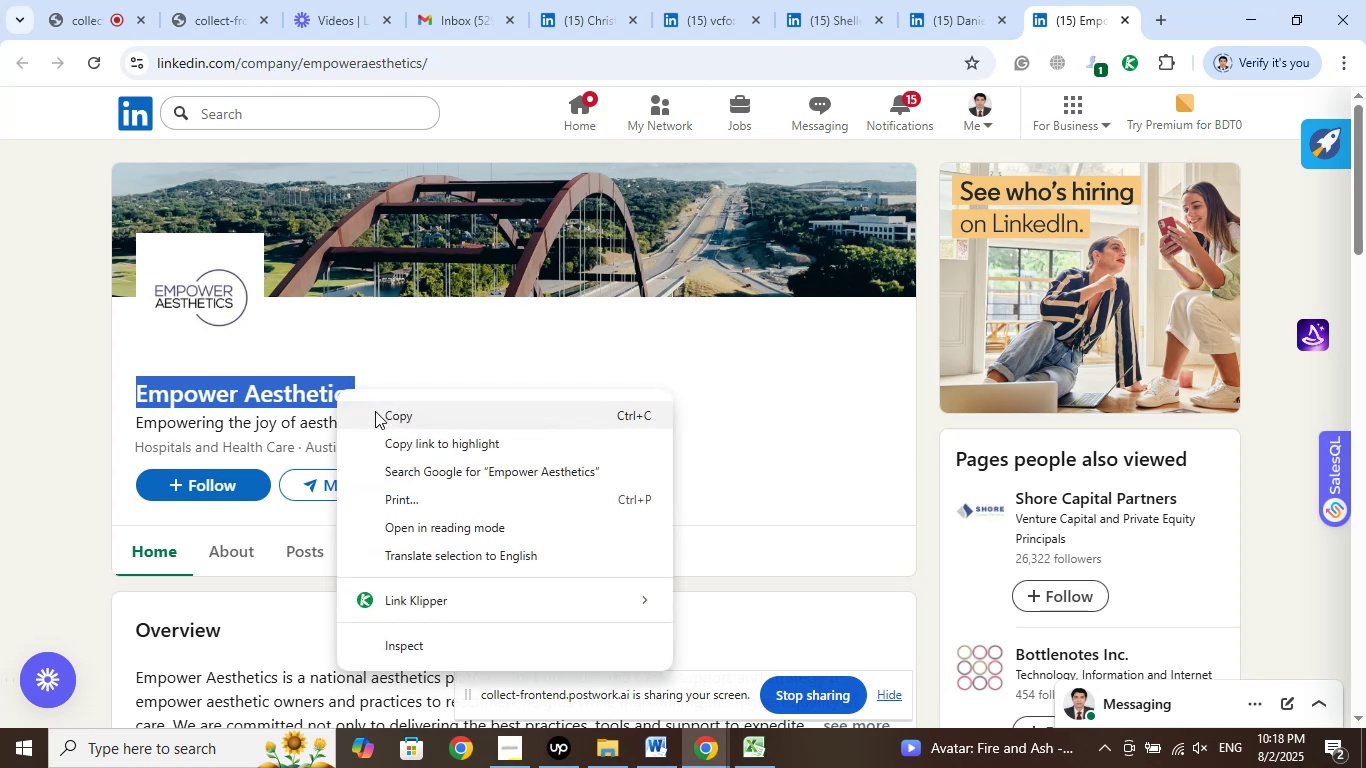 
left_click_drag(start_coordinate=[379, 415], to_coordinate=[384, 420])
 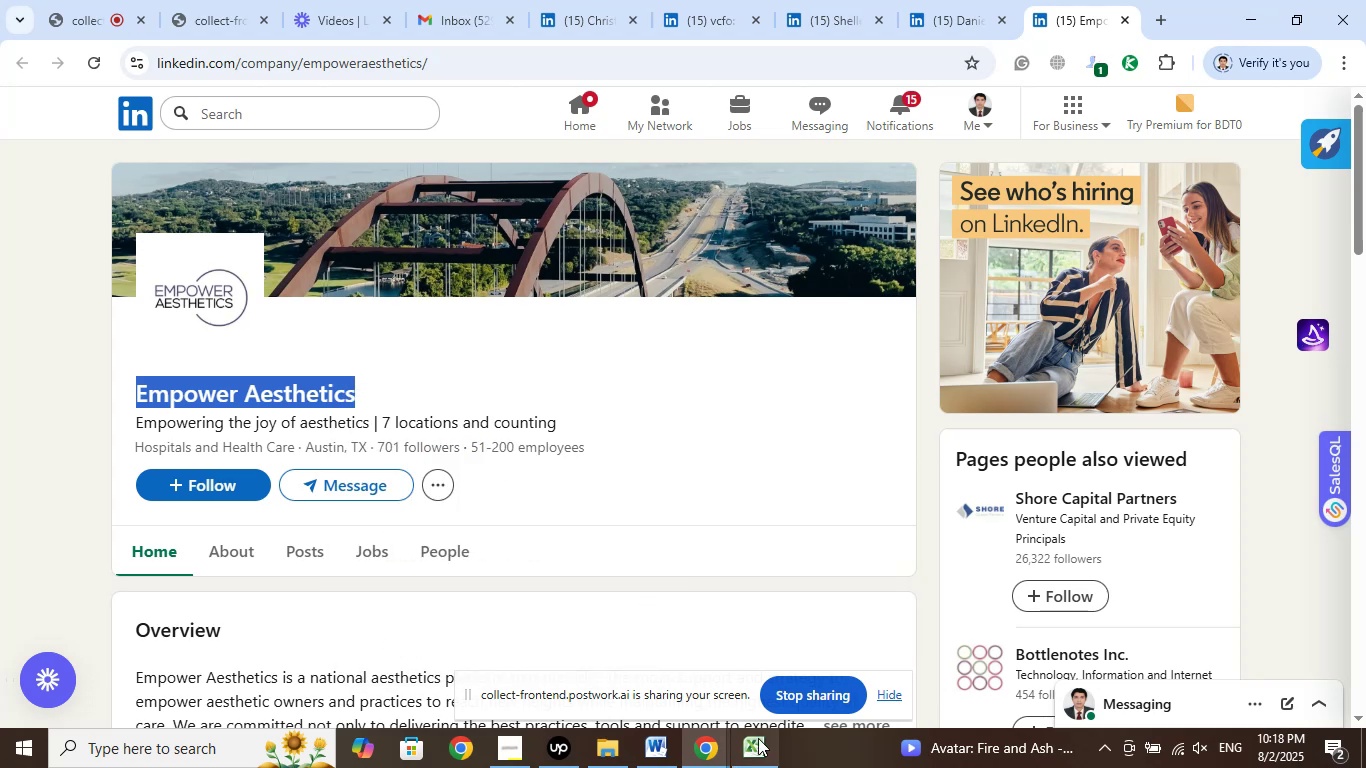 
left_click([757, 744])
 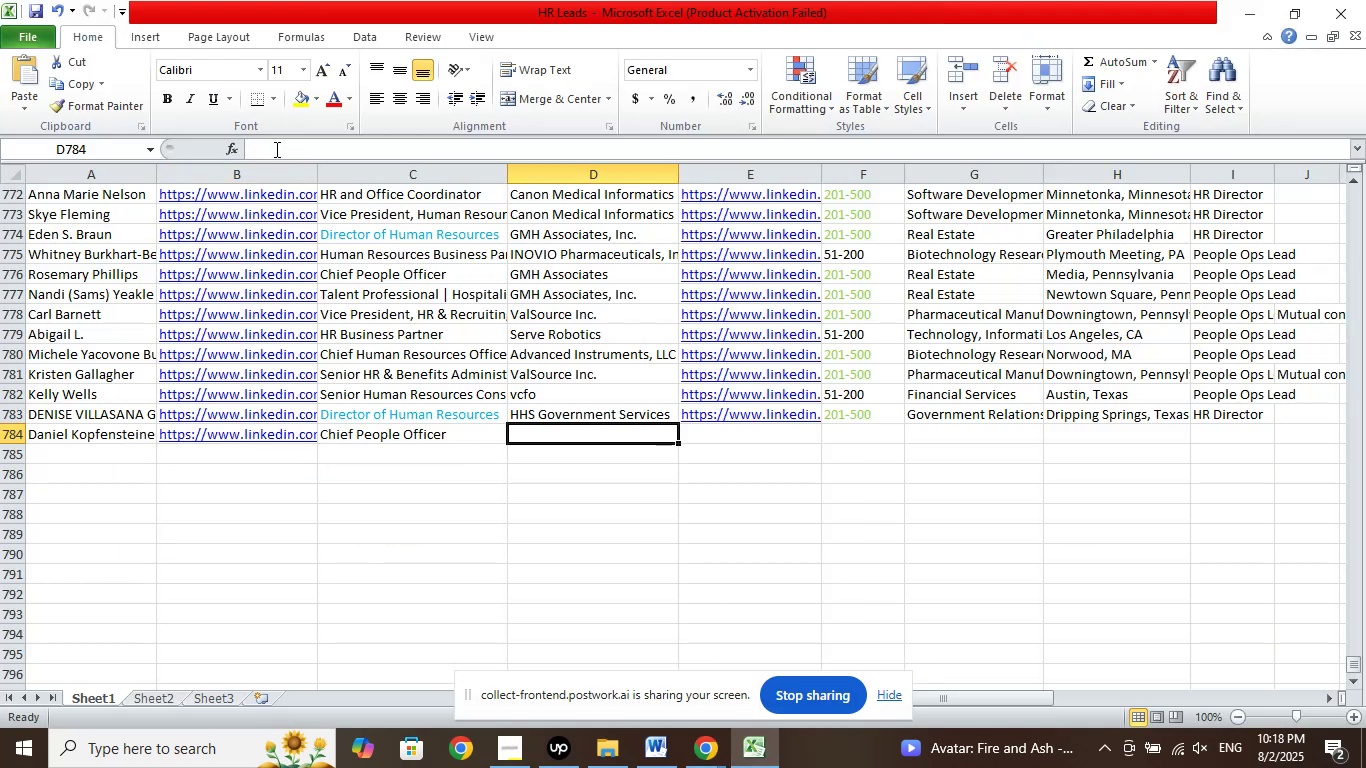 
right_click([273, 145])
 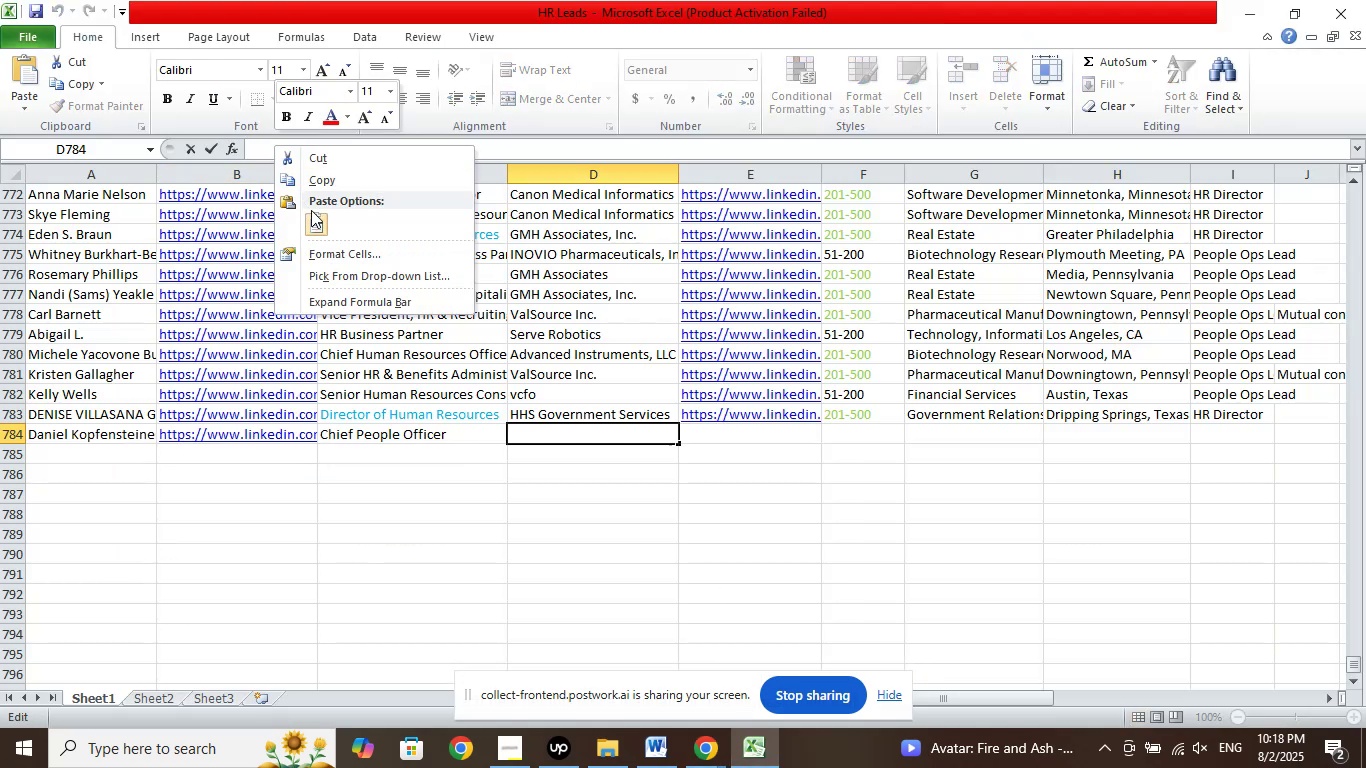 
left_click_drag(start_coordinate=[314, 219], to_coordinate=[316, 224])
 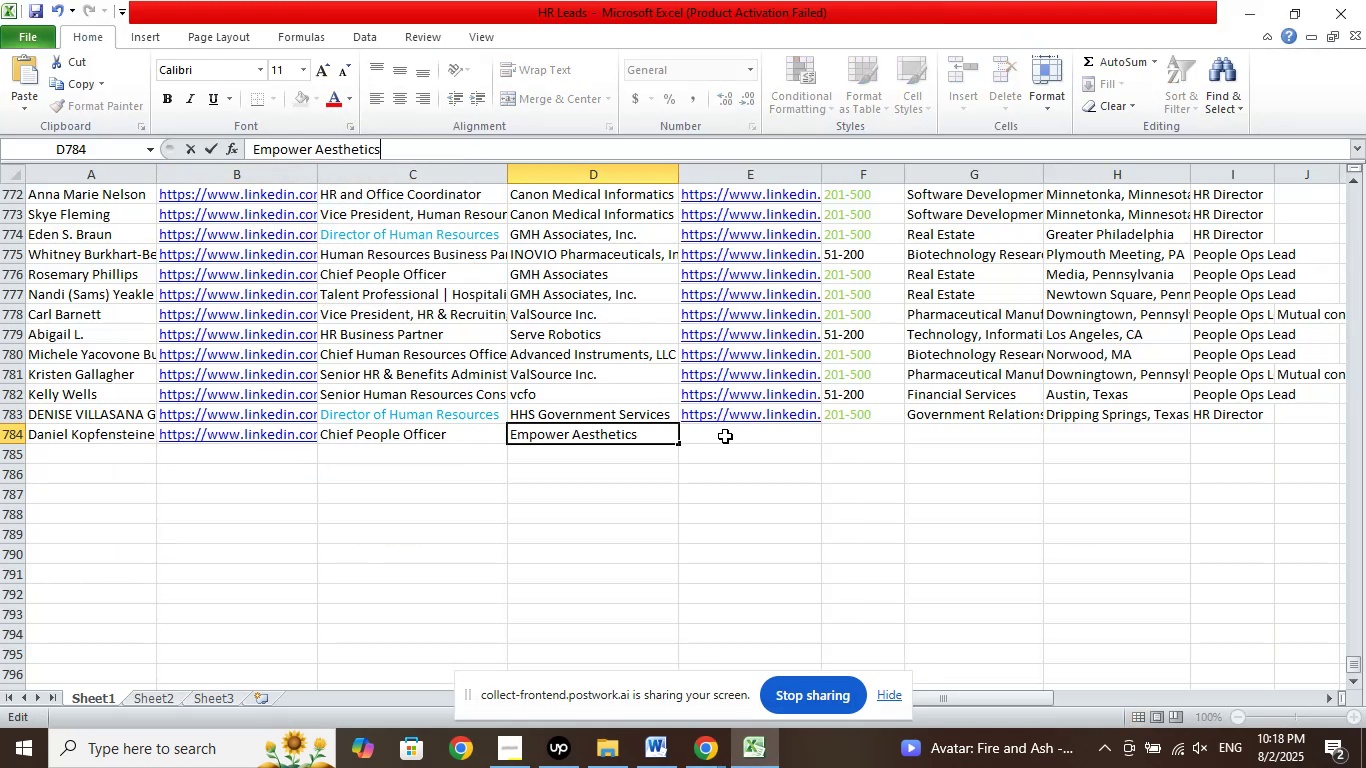 
left_click([725, 436])
 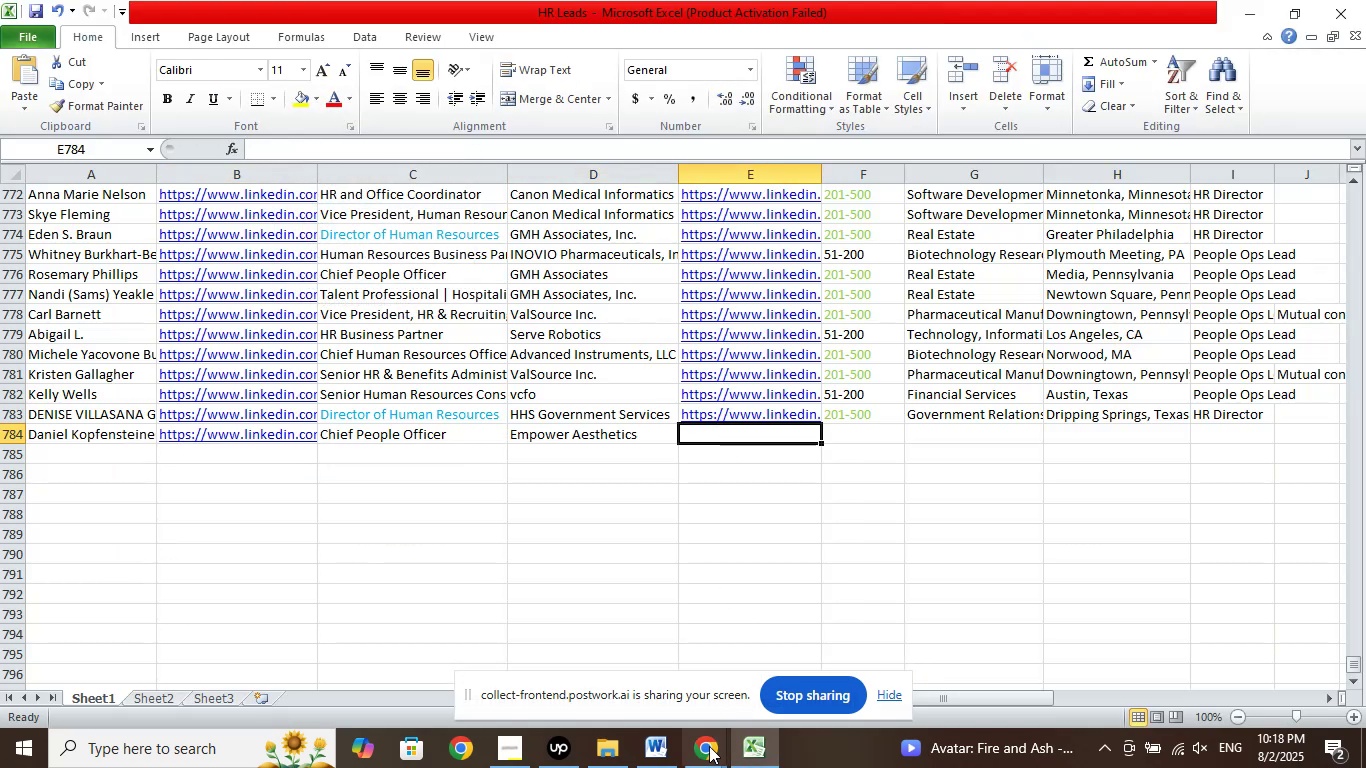 
left_click([708, 747])
 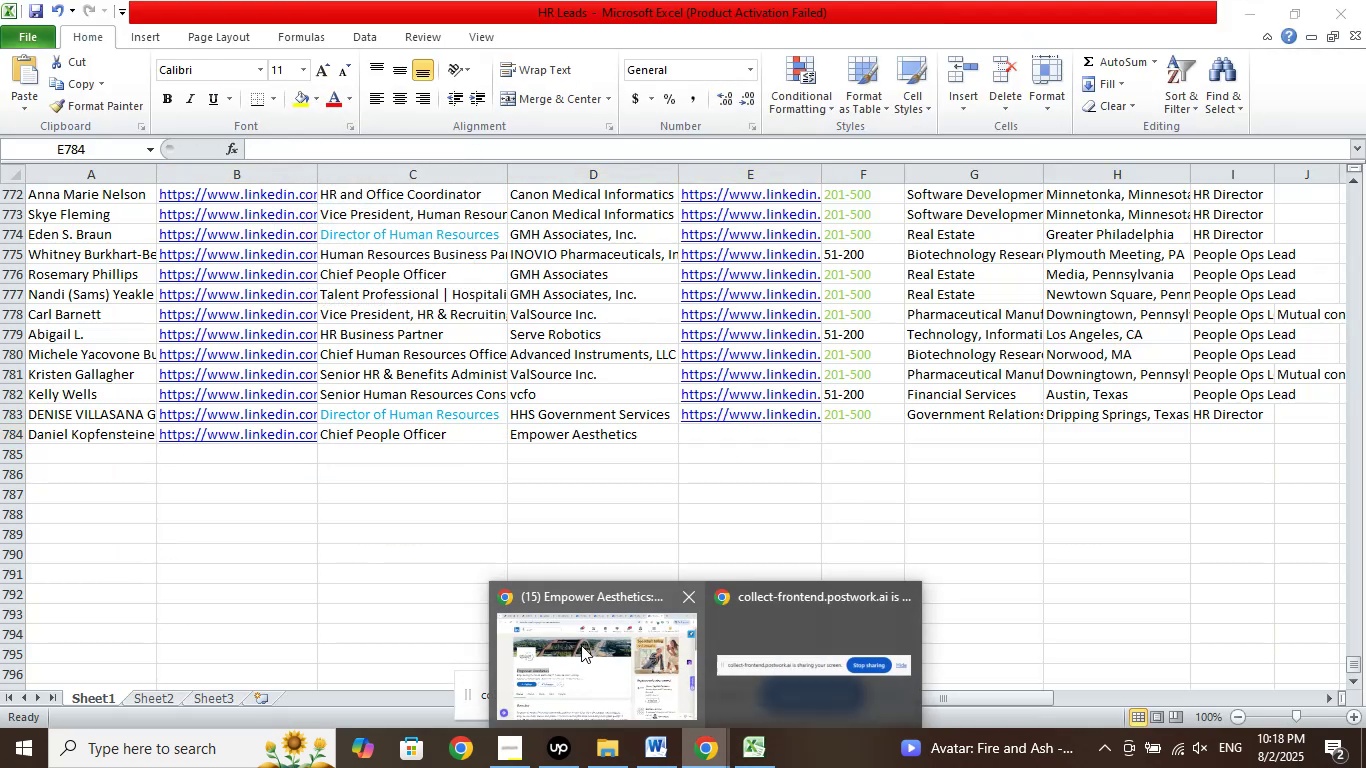 
left_click([581, 645])
 